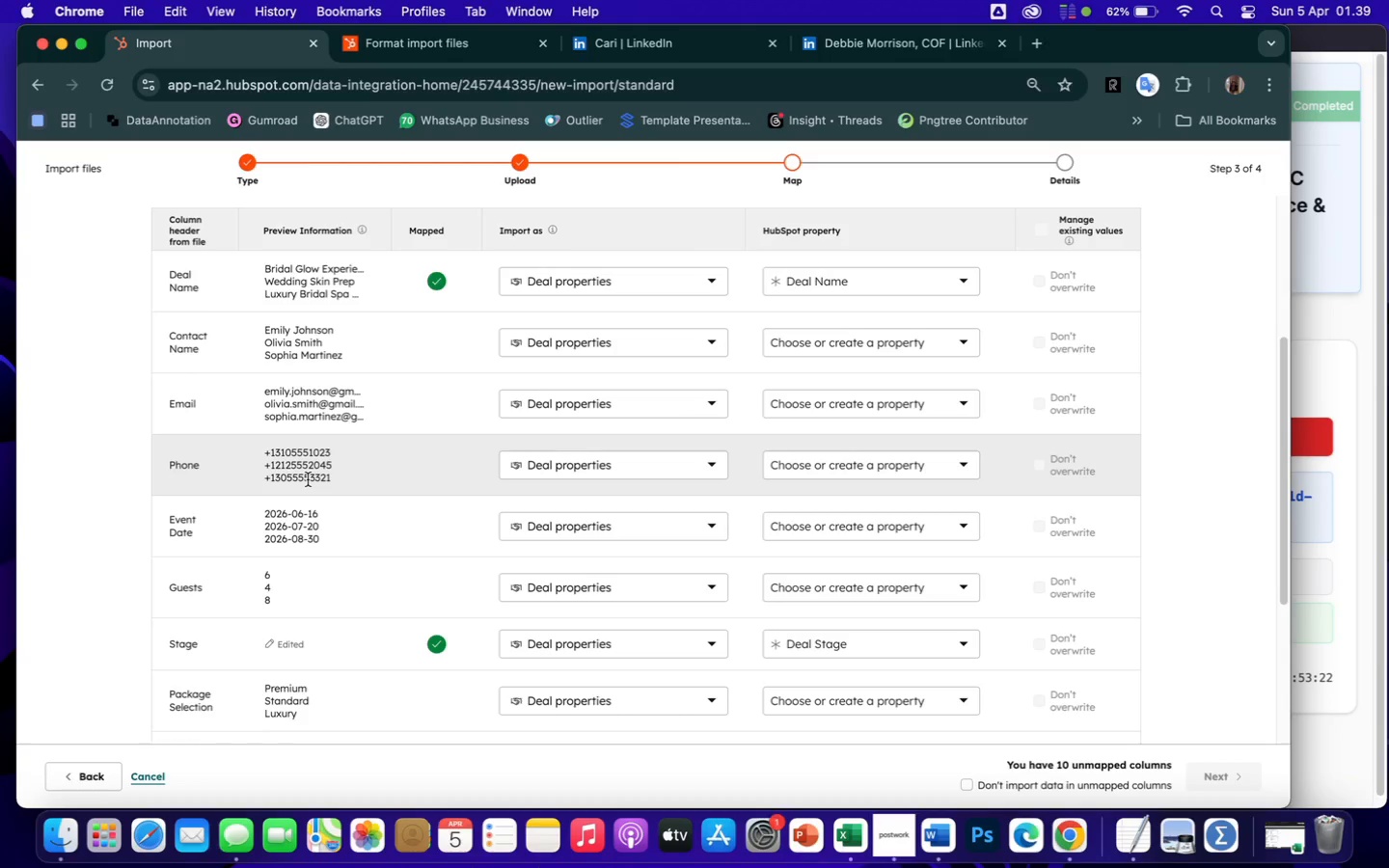 
scroll: coordinate [1274, 596], scroll_direction: down, amount: 33.0
 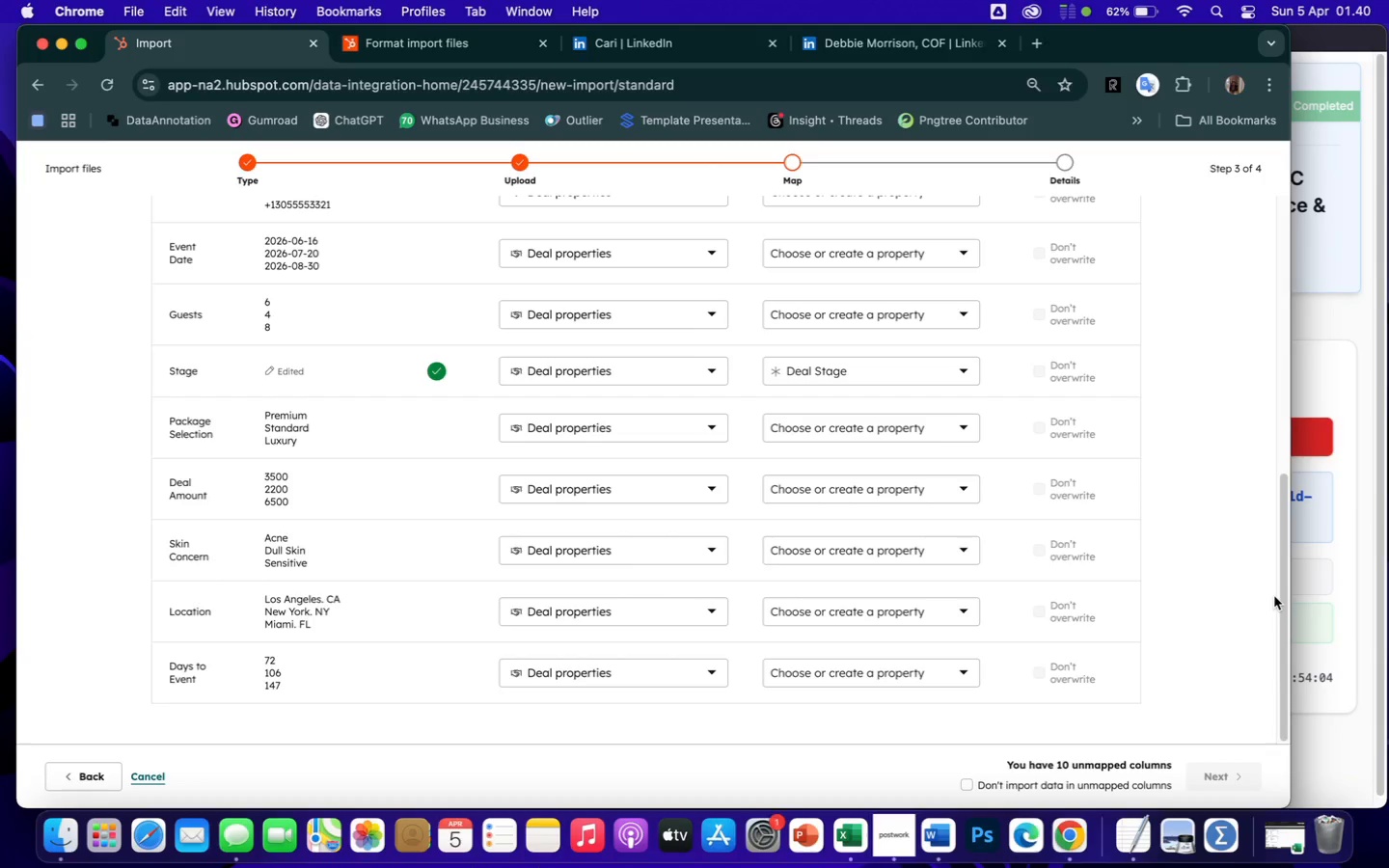 
wait(39.71)
 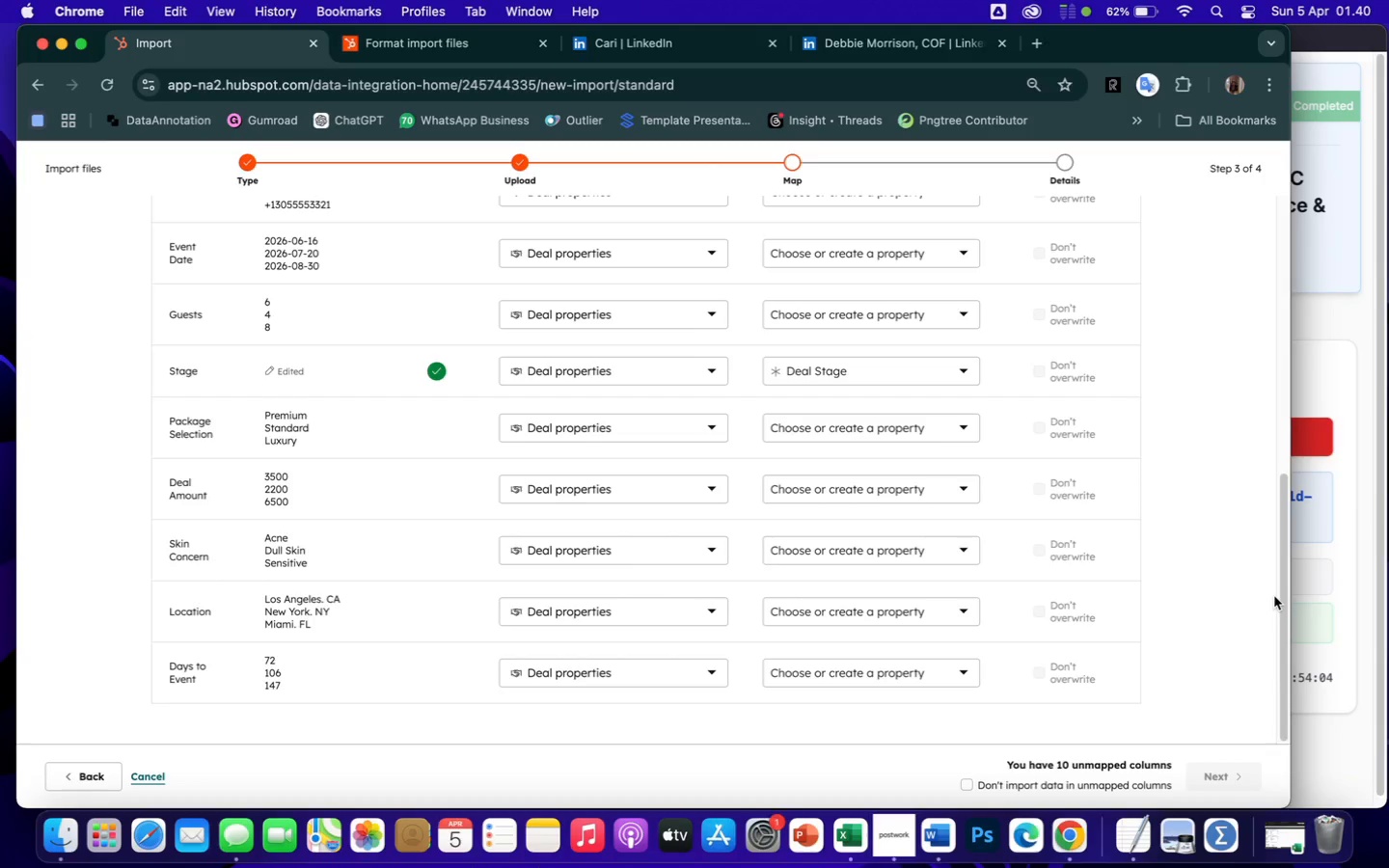 
scroll: coordinate [392, 448], scroll_direction: up, amount: 25.0
 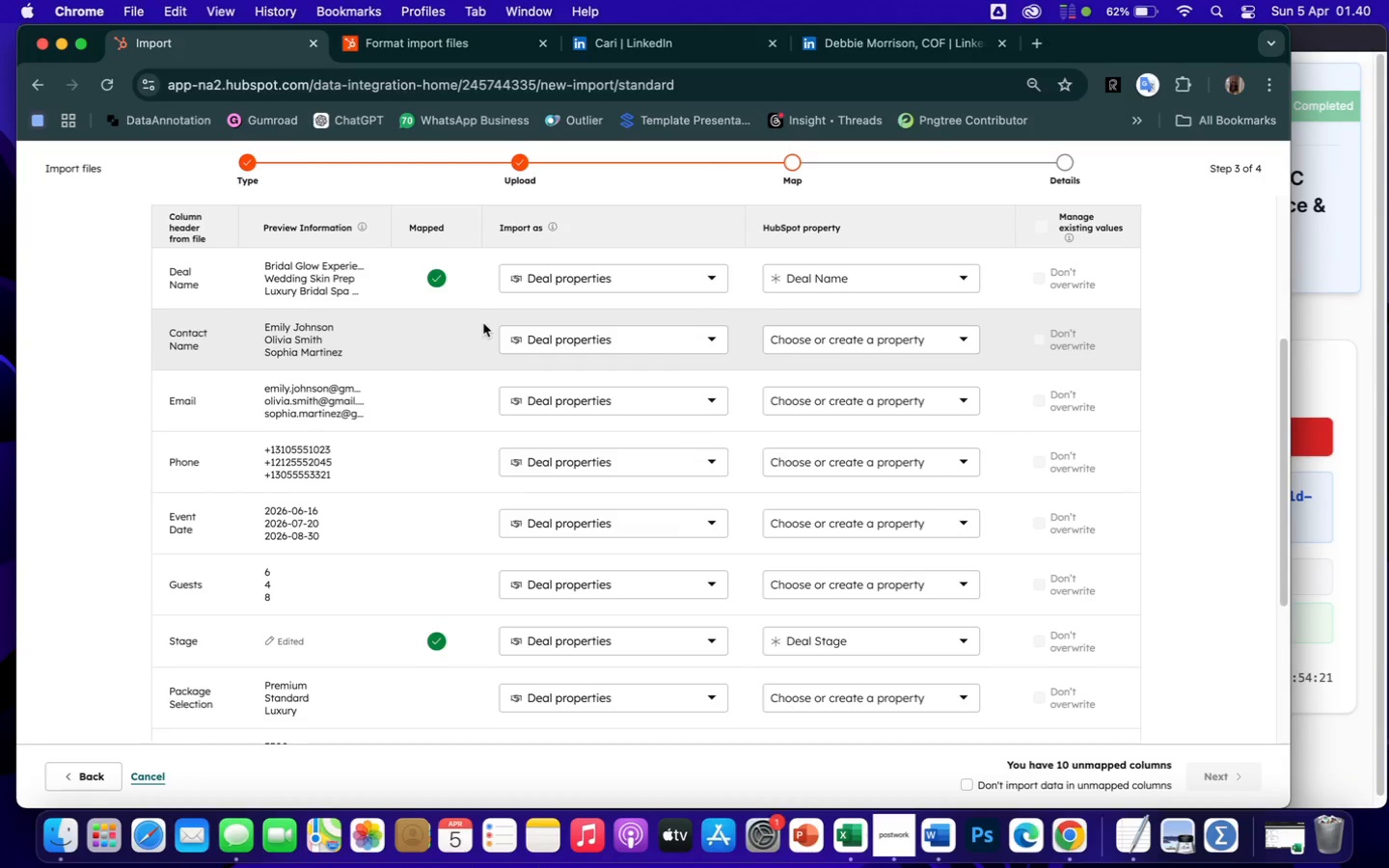 
wait(14.47)
 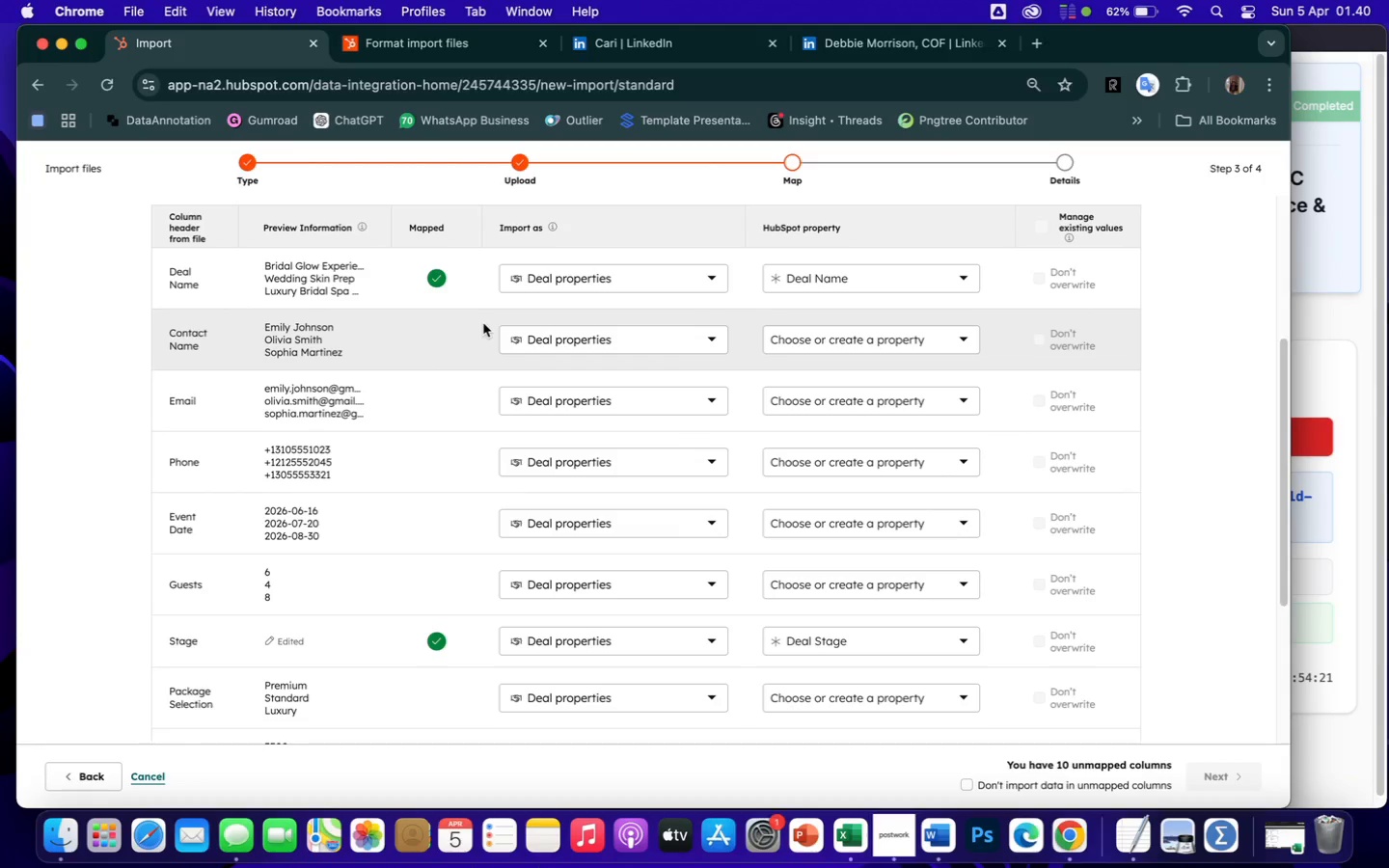 
mouse_move([907, 309])
 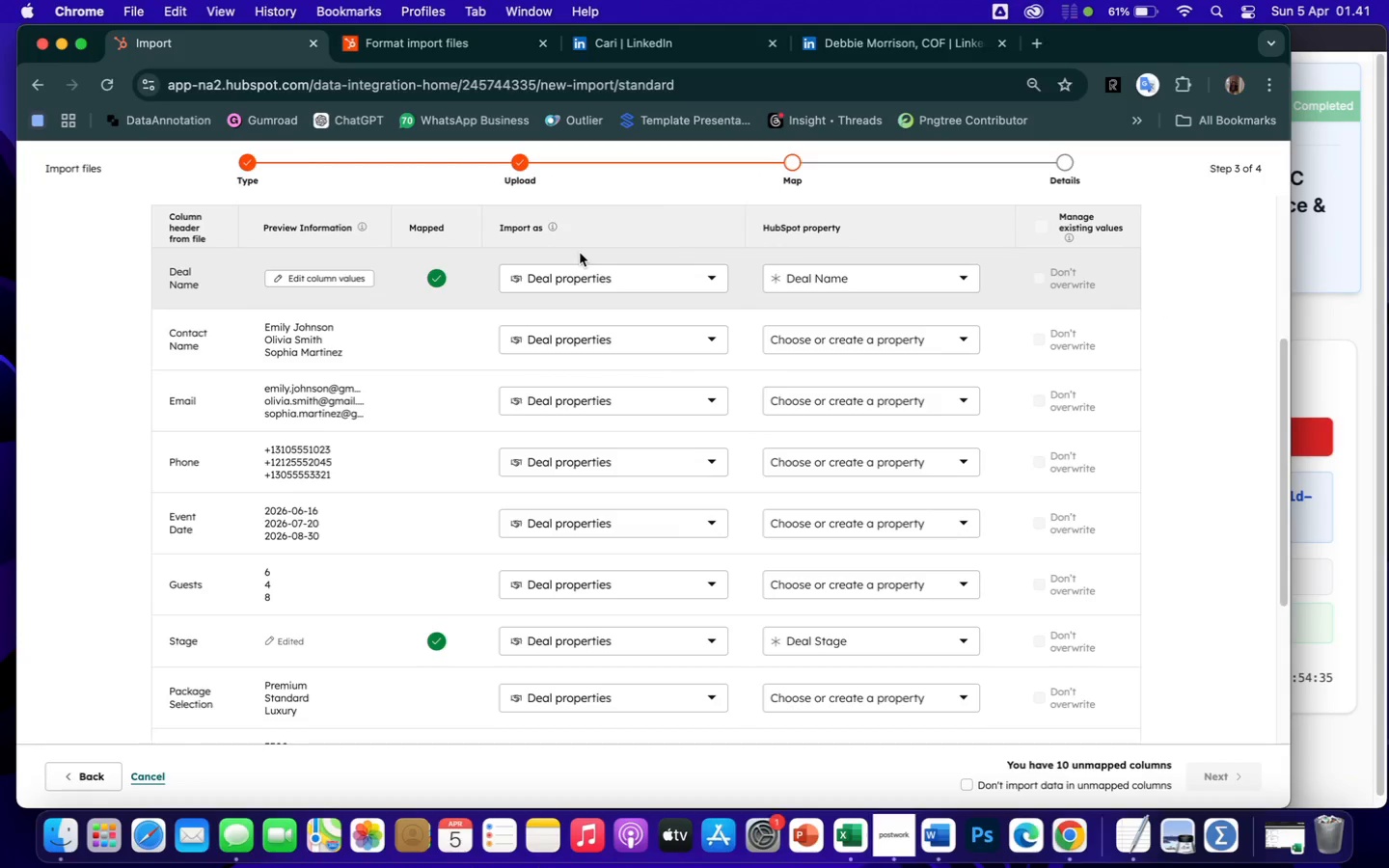 
wait(13.07)
 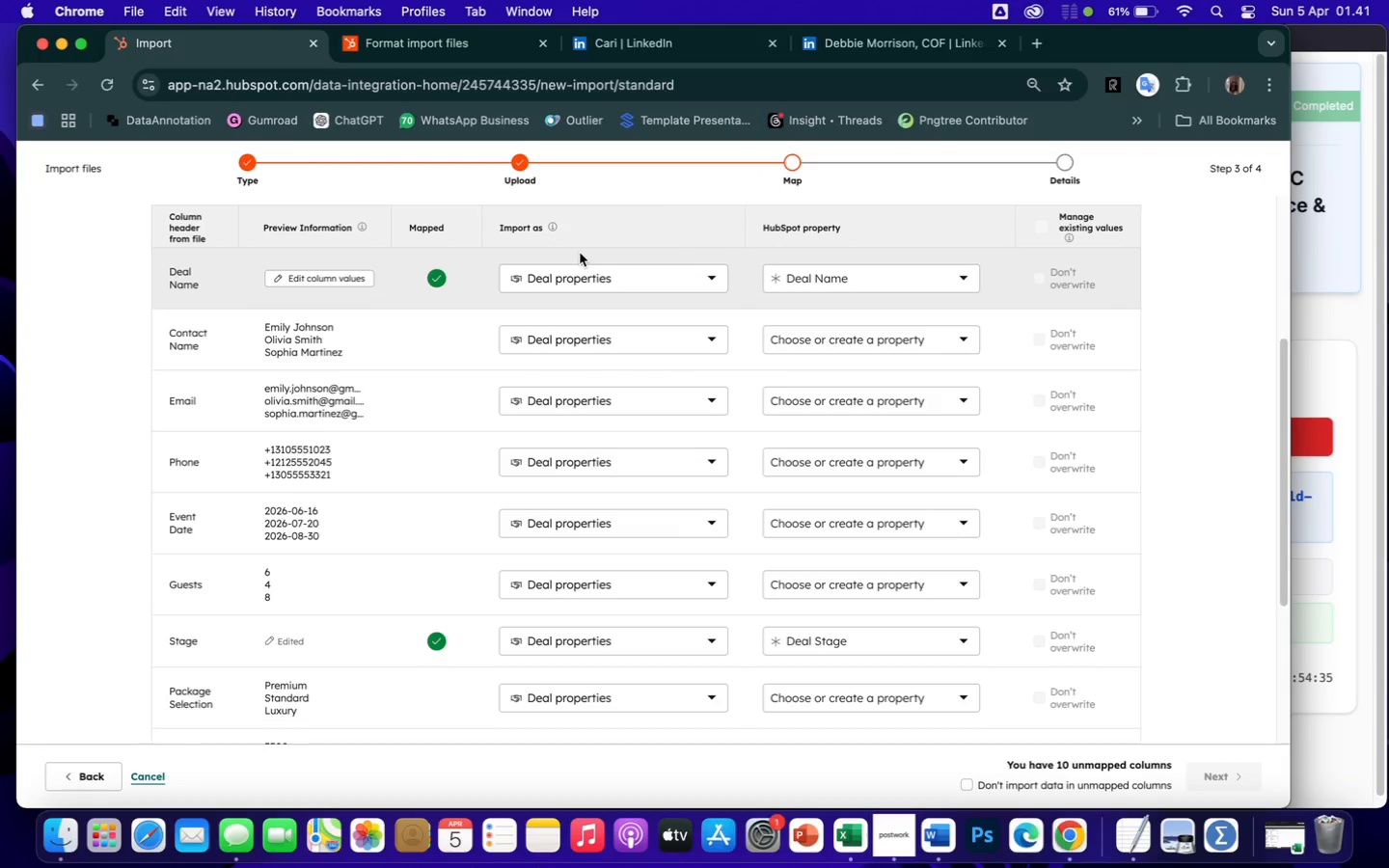 
left_click([967, 335])
 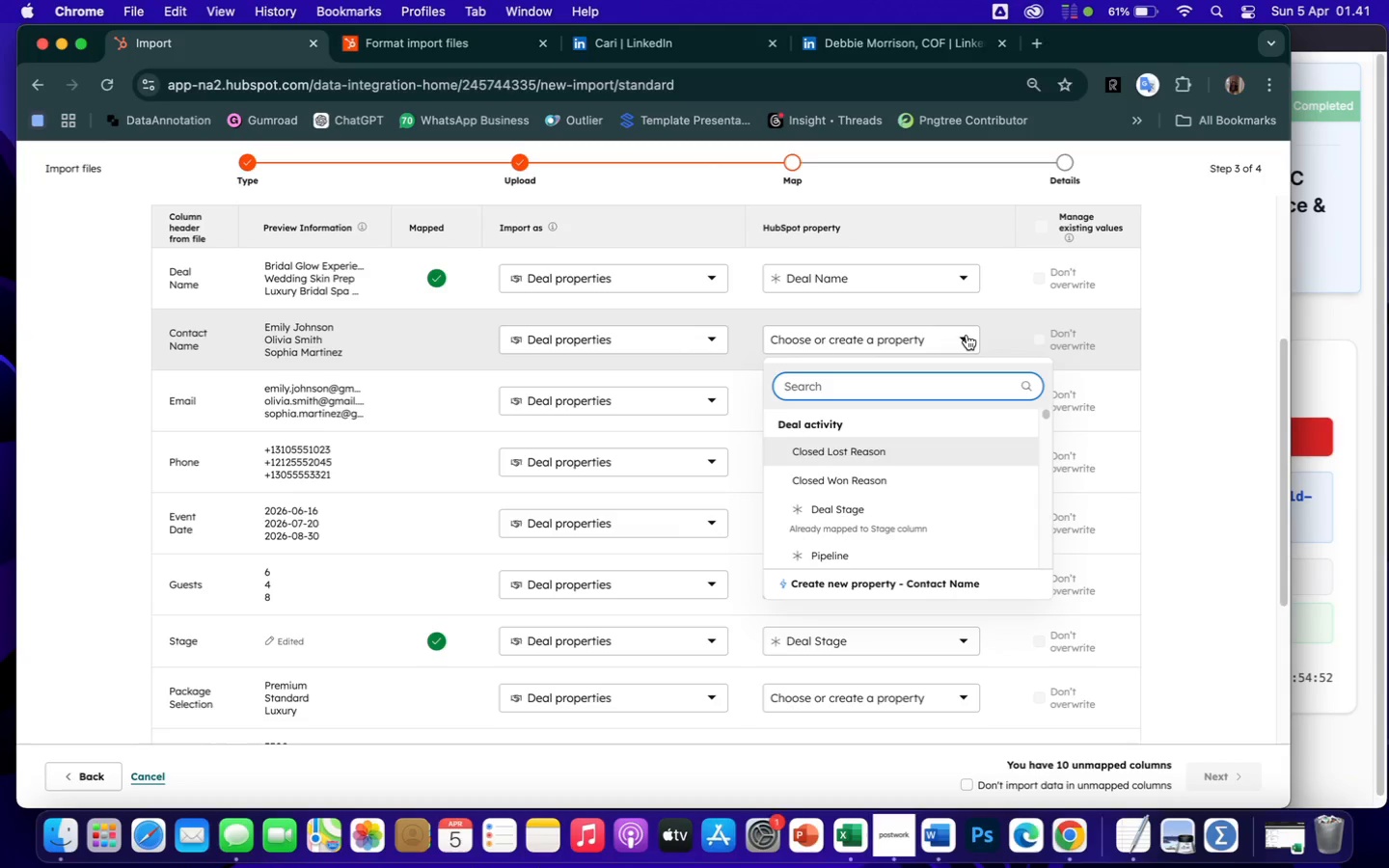 
wait(17.28)
 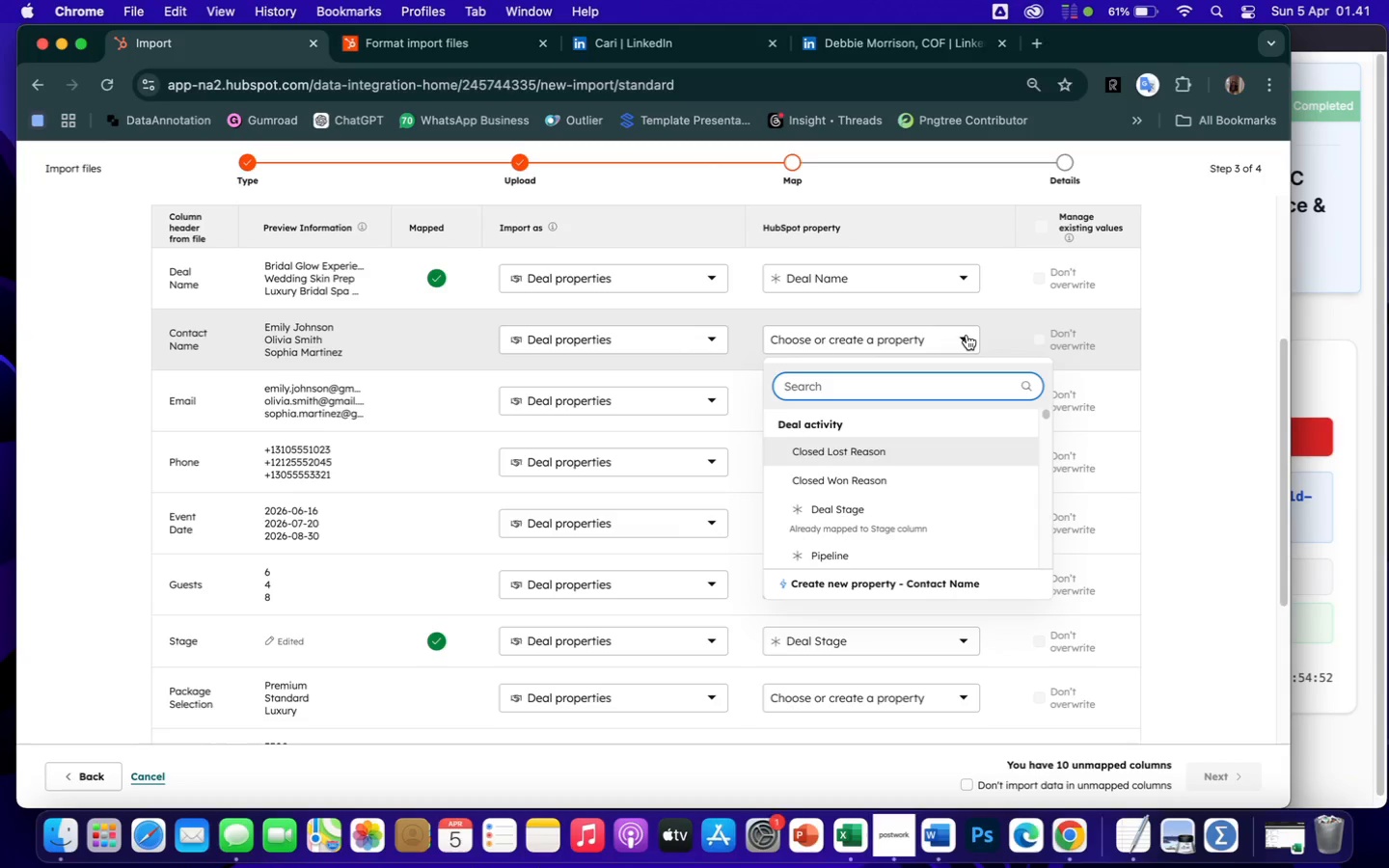 
scroll: coordinate [951, 507], scroll_direction: down, amount: 19.0
 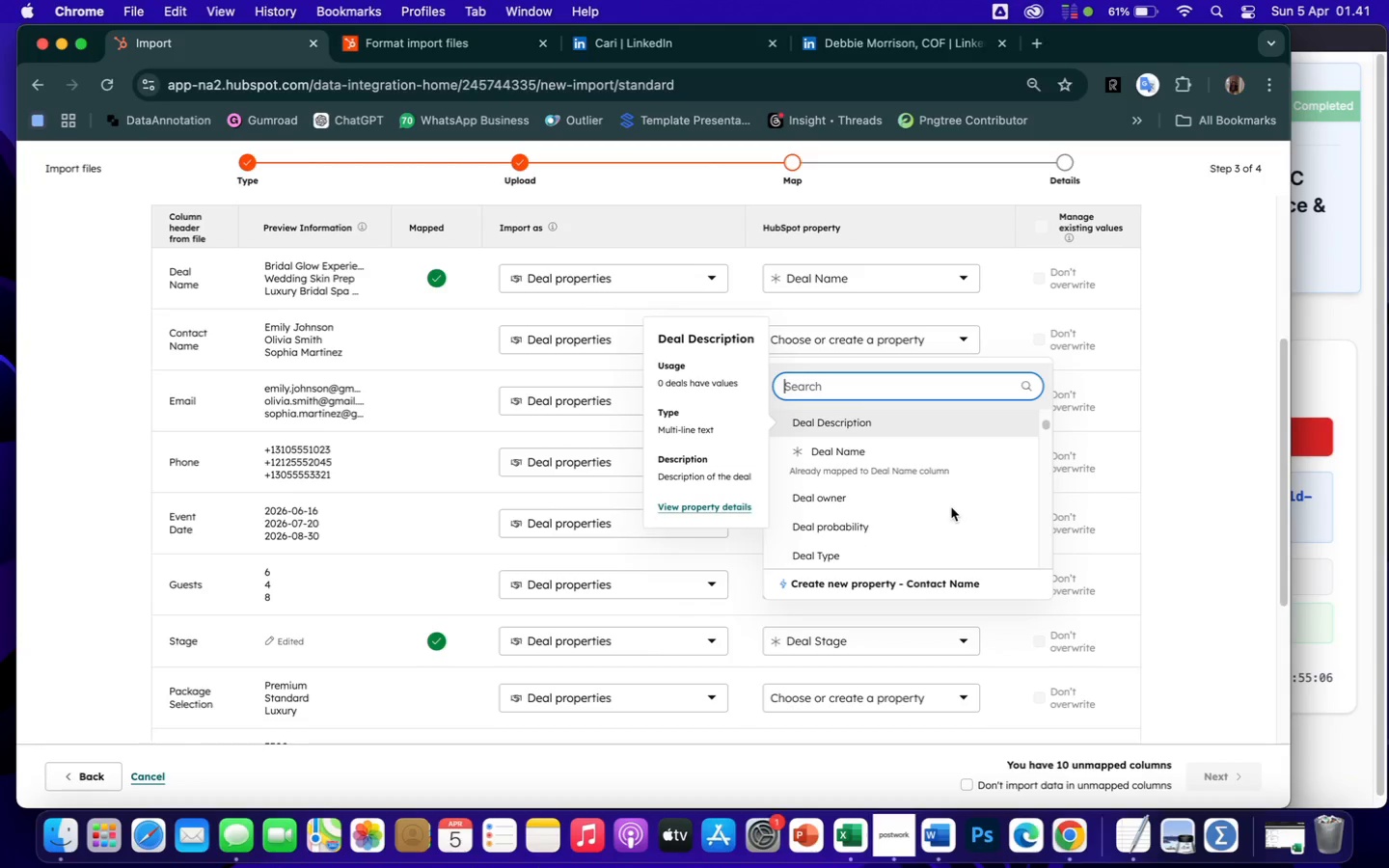 
wait(5.48)
 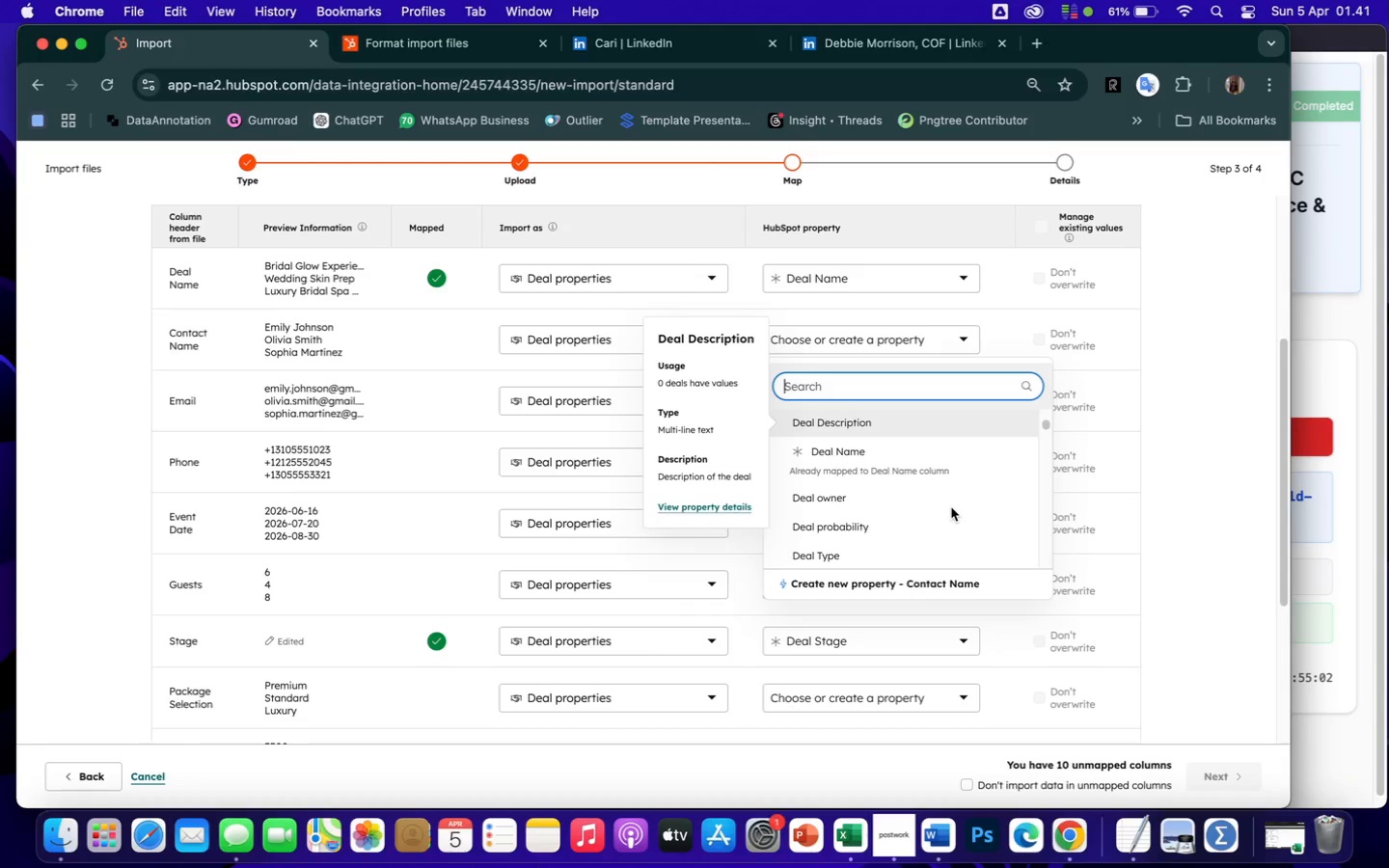 
scroll: coordinate [951, 507], scroll_direction: down, amount: 3.0
 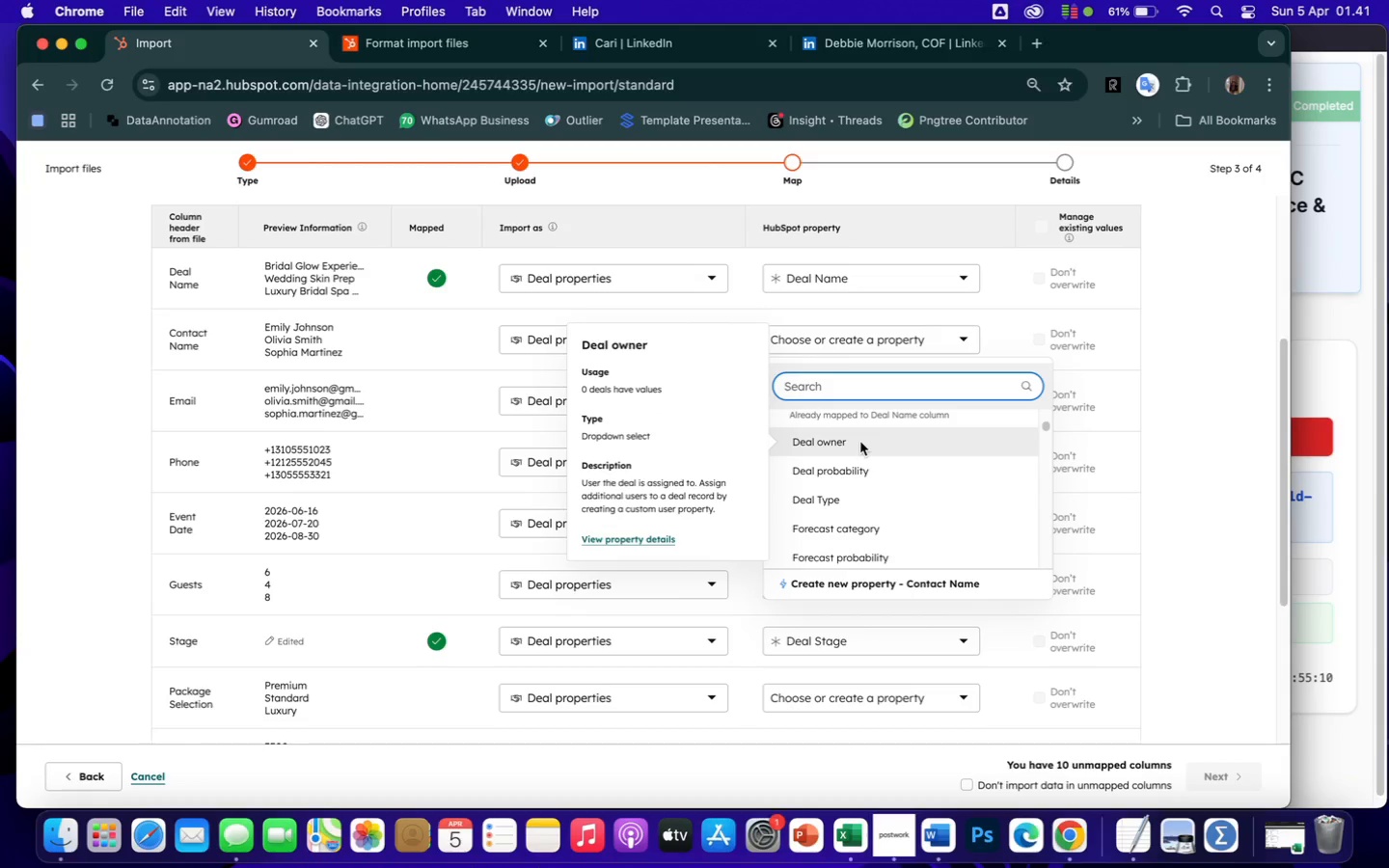 
left_click([862, 444])
 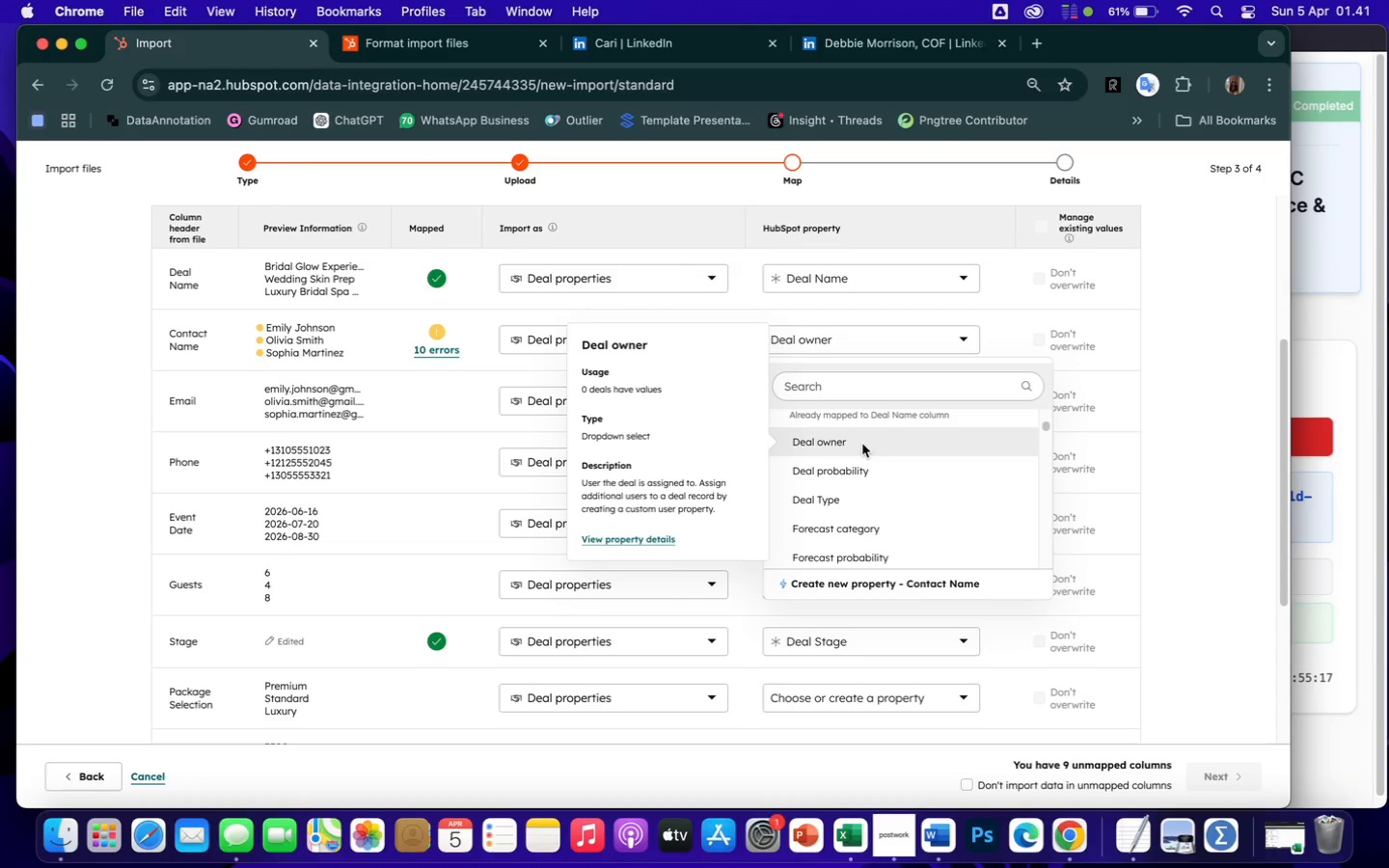 
wait(7.63)
 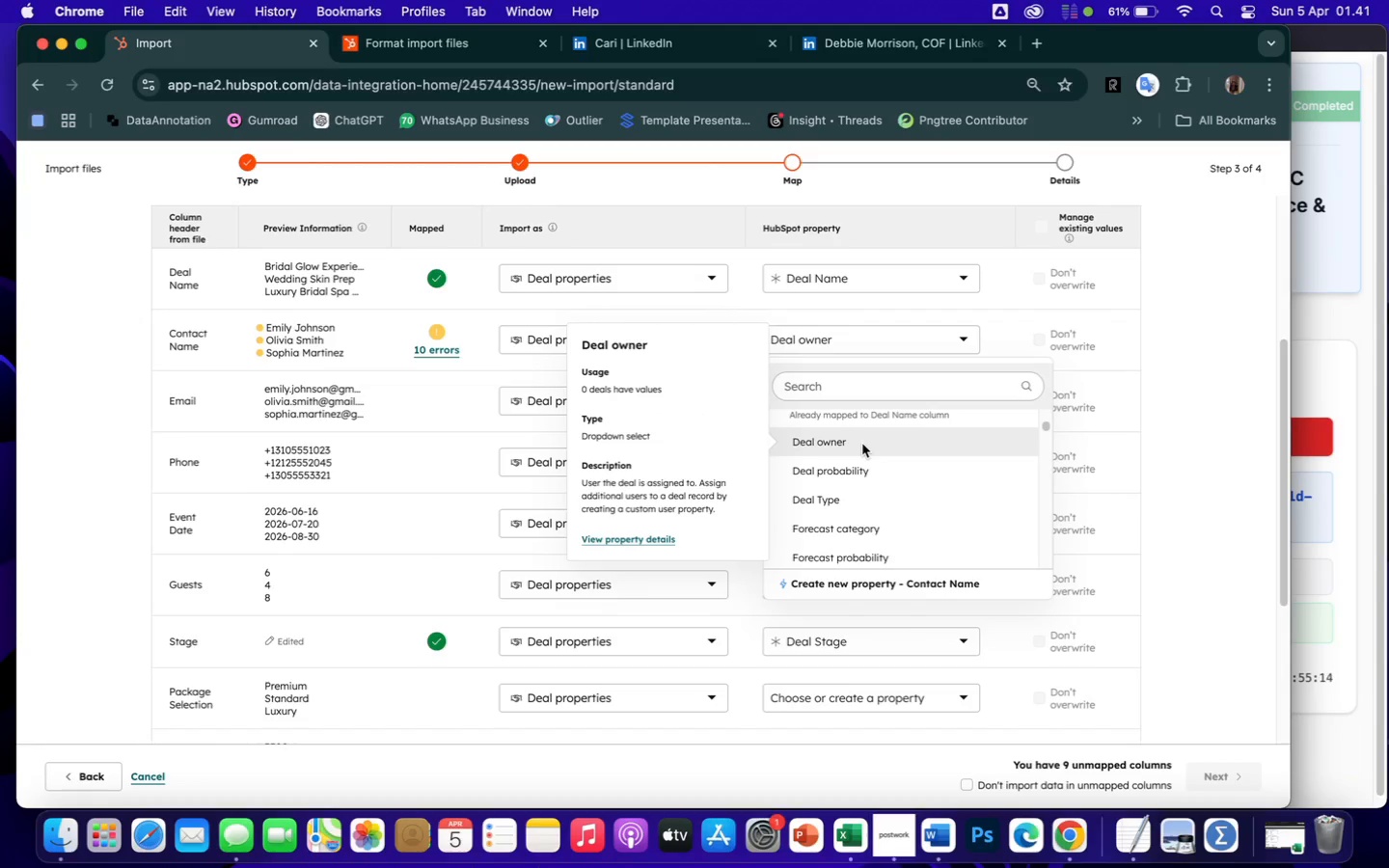 
scroll: coordinate [889, 542], scroll_direction: down, amount: 48.0
 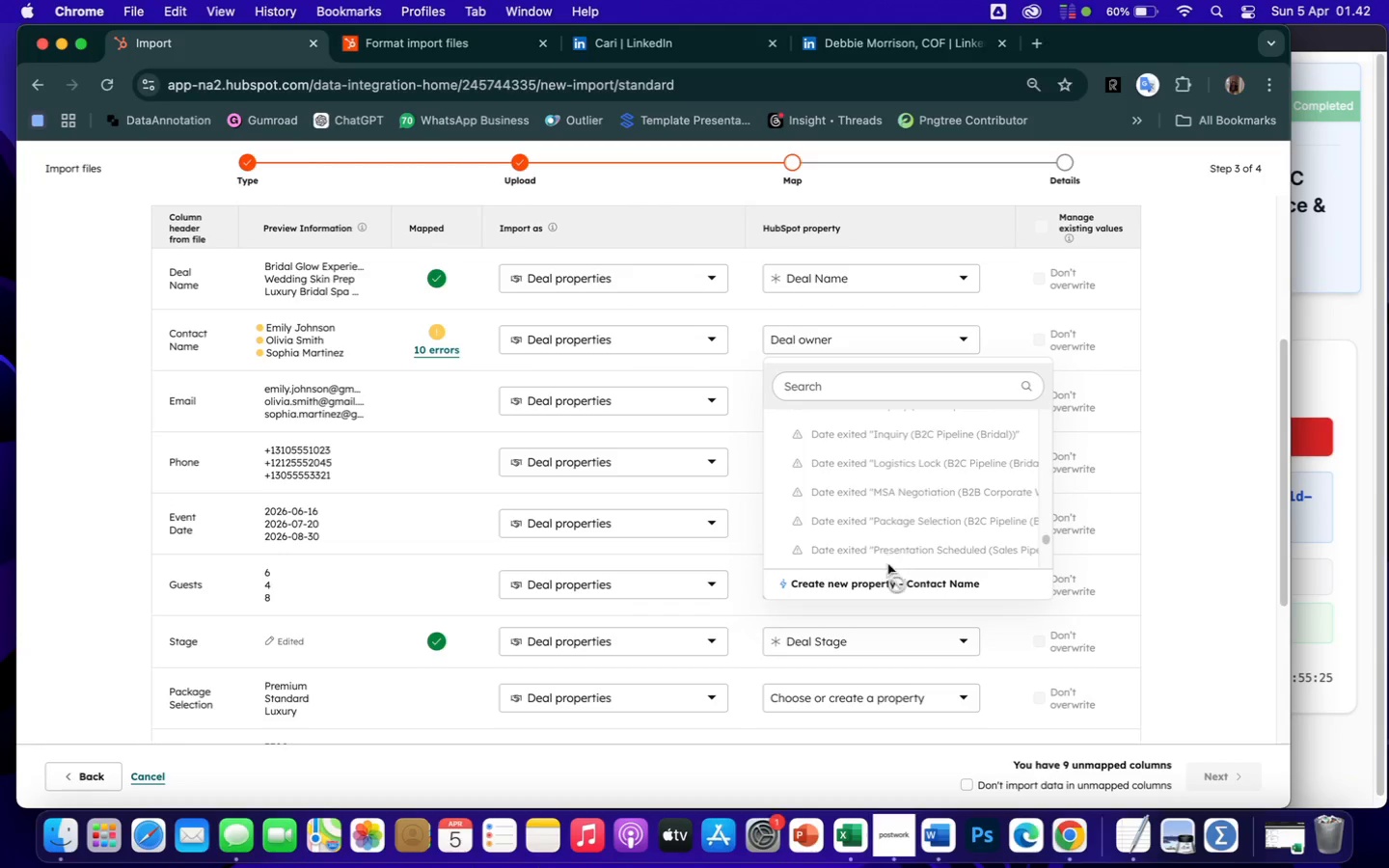 
left_click([895, 586])
 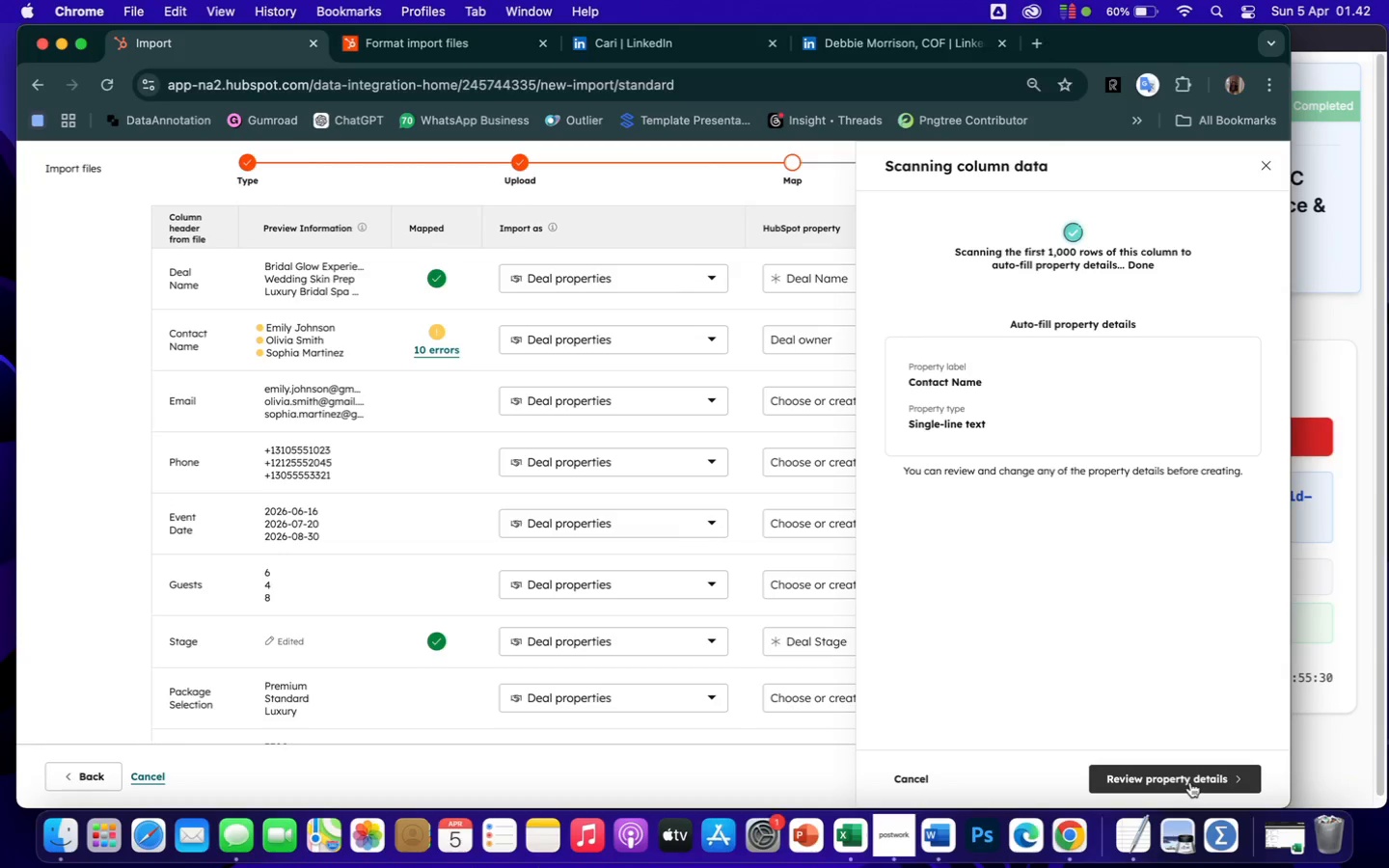 
wait(5.73)
 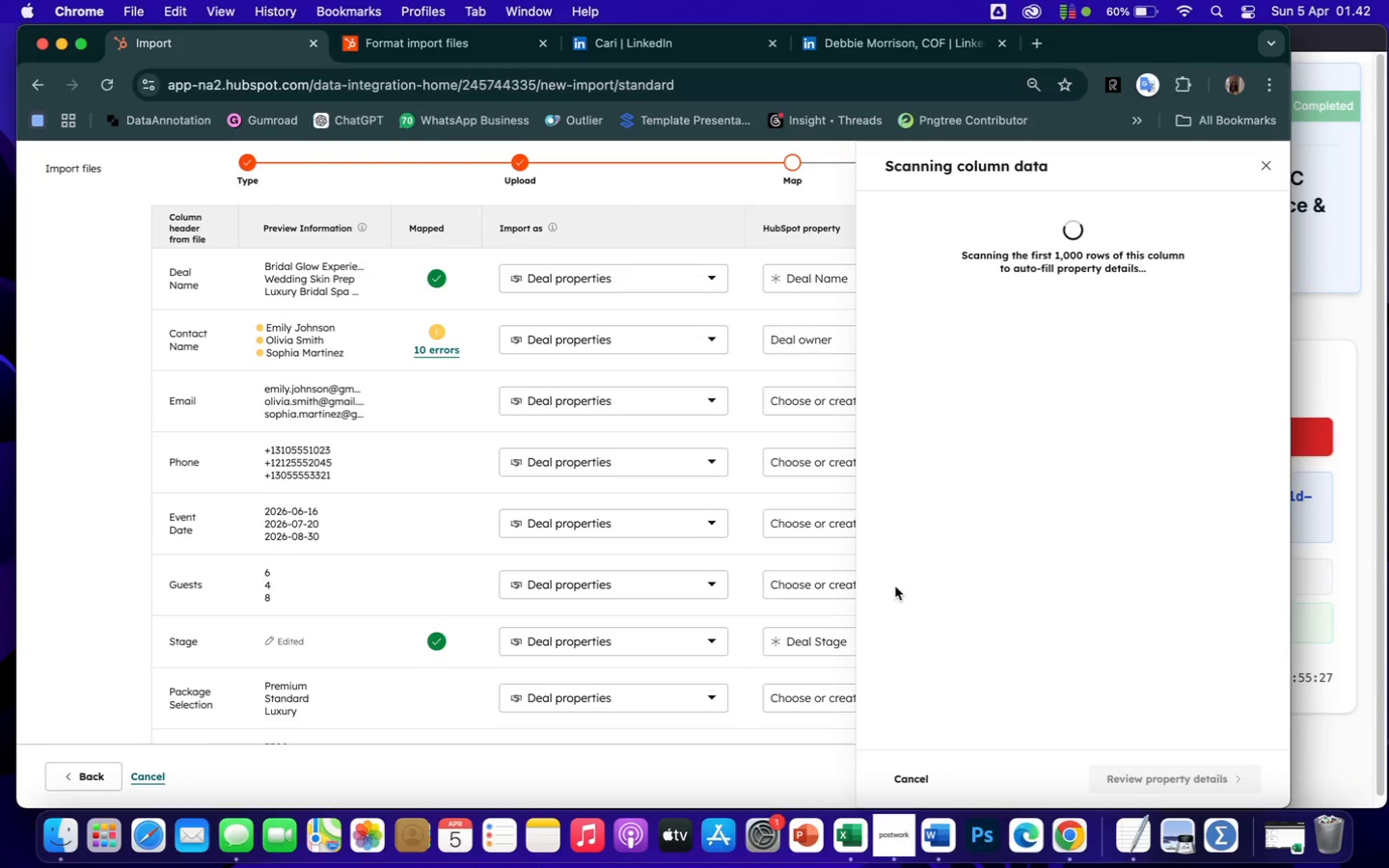 
left_click([1190, 783])
 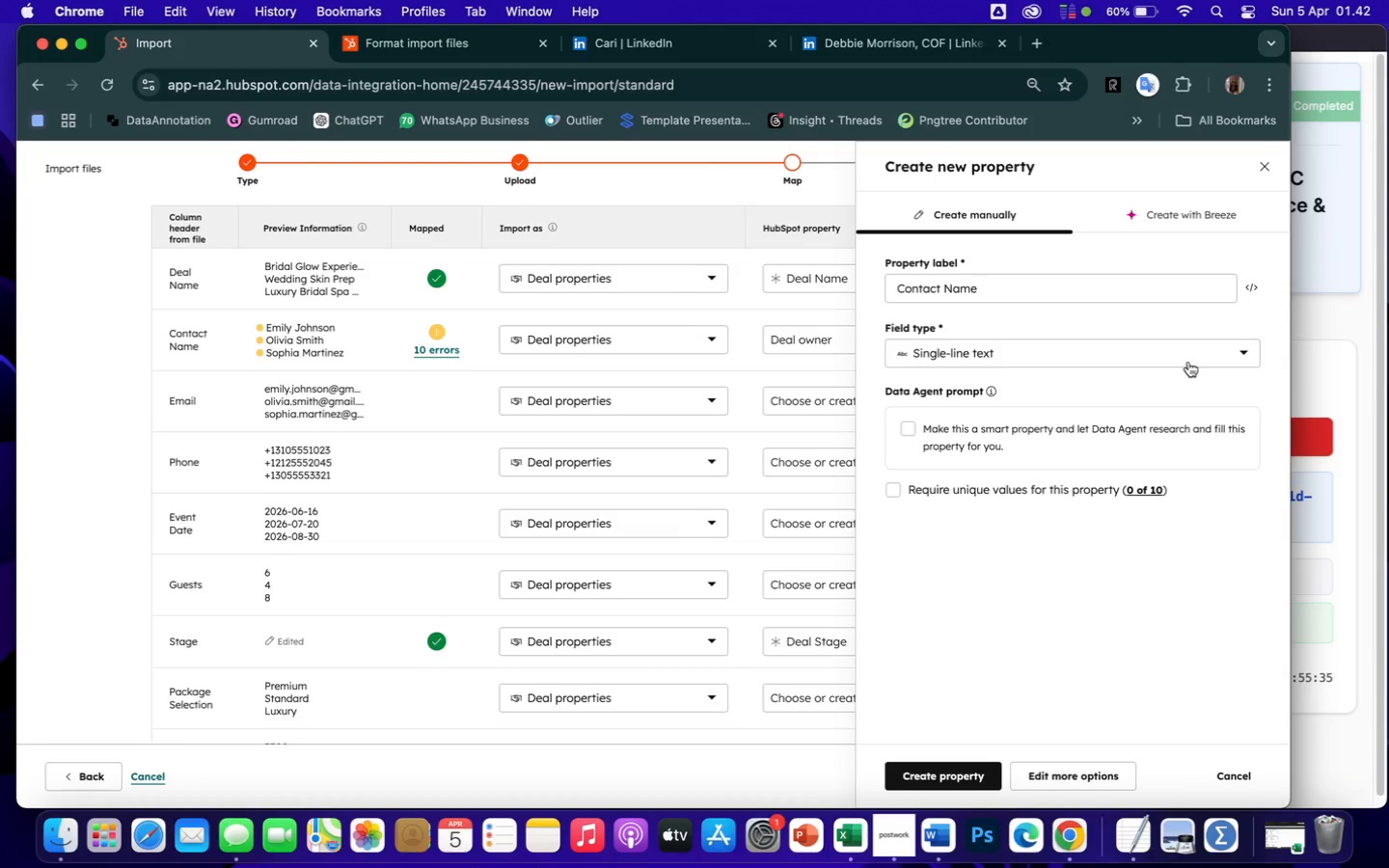 
left_click([1033, 349])
 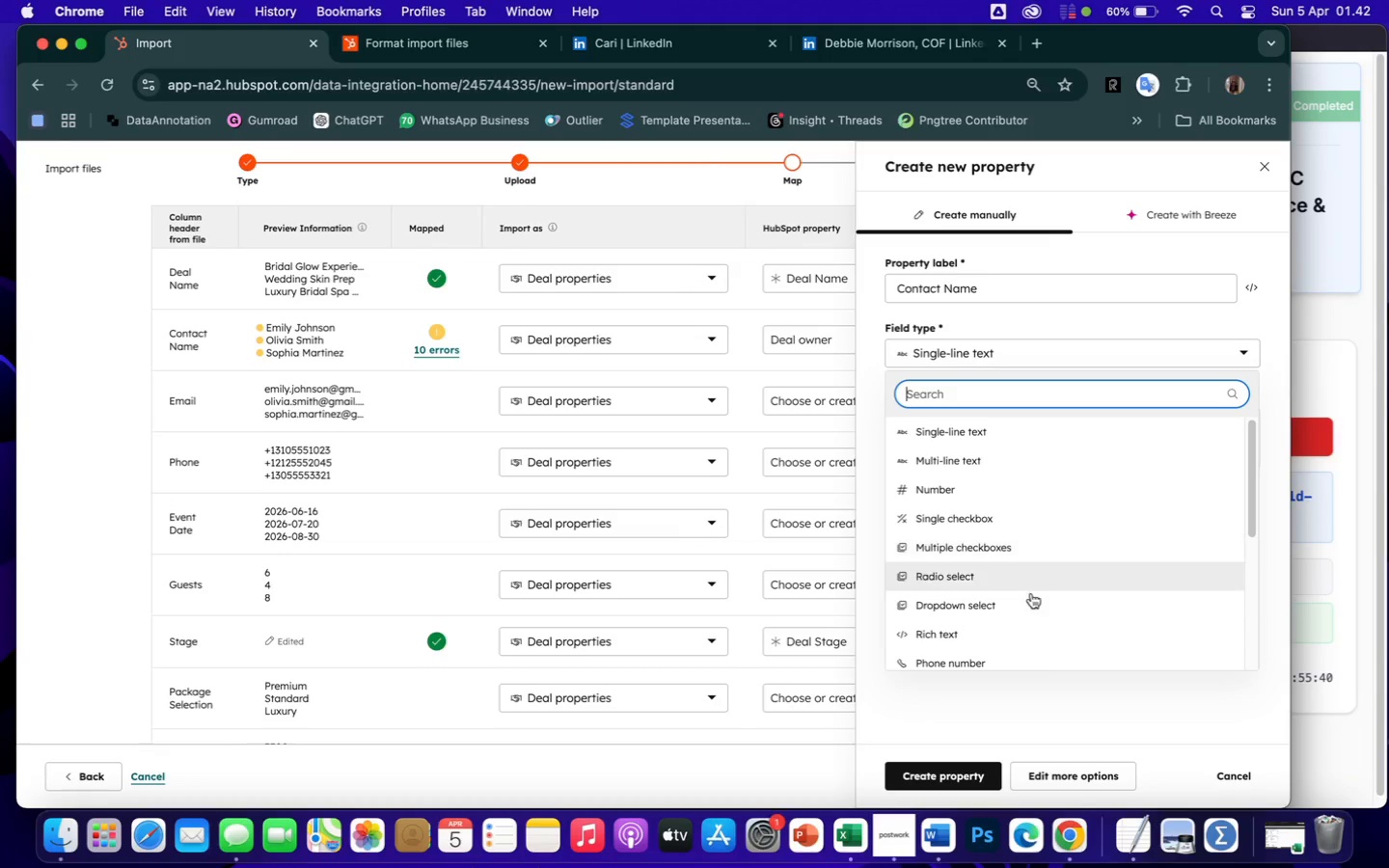 
scroll: coordinate [1038, 631], scroll_direction: up, amount: 9.0
 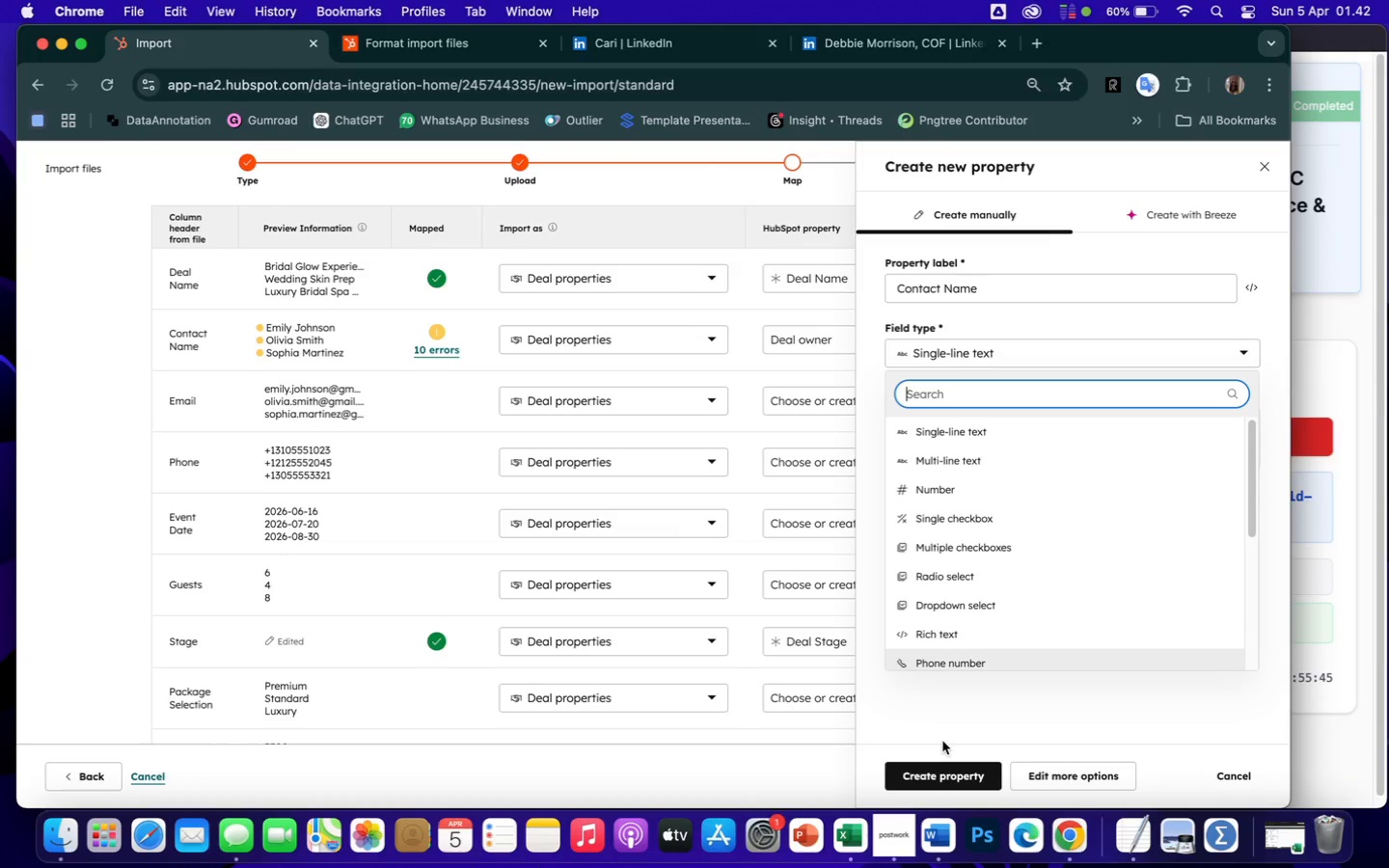 
left_click([942, 741])
 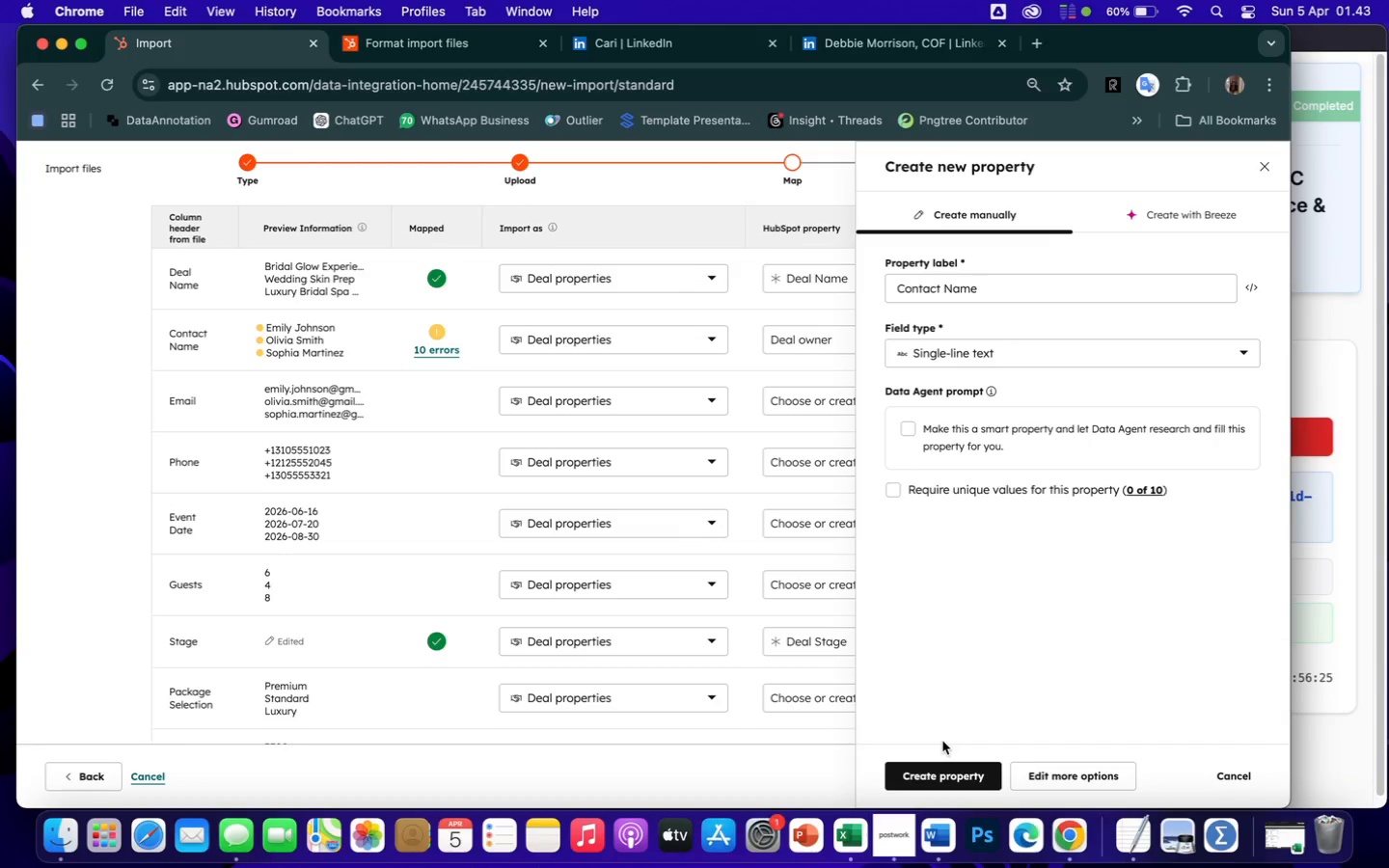 
wait(44.86)
 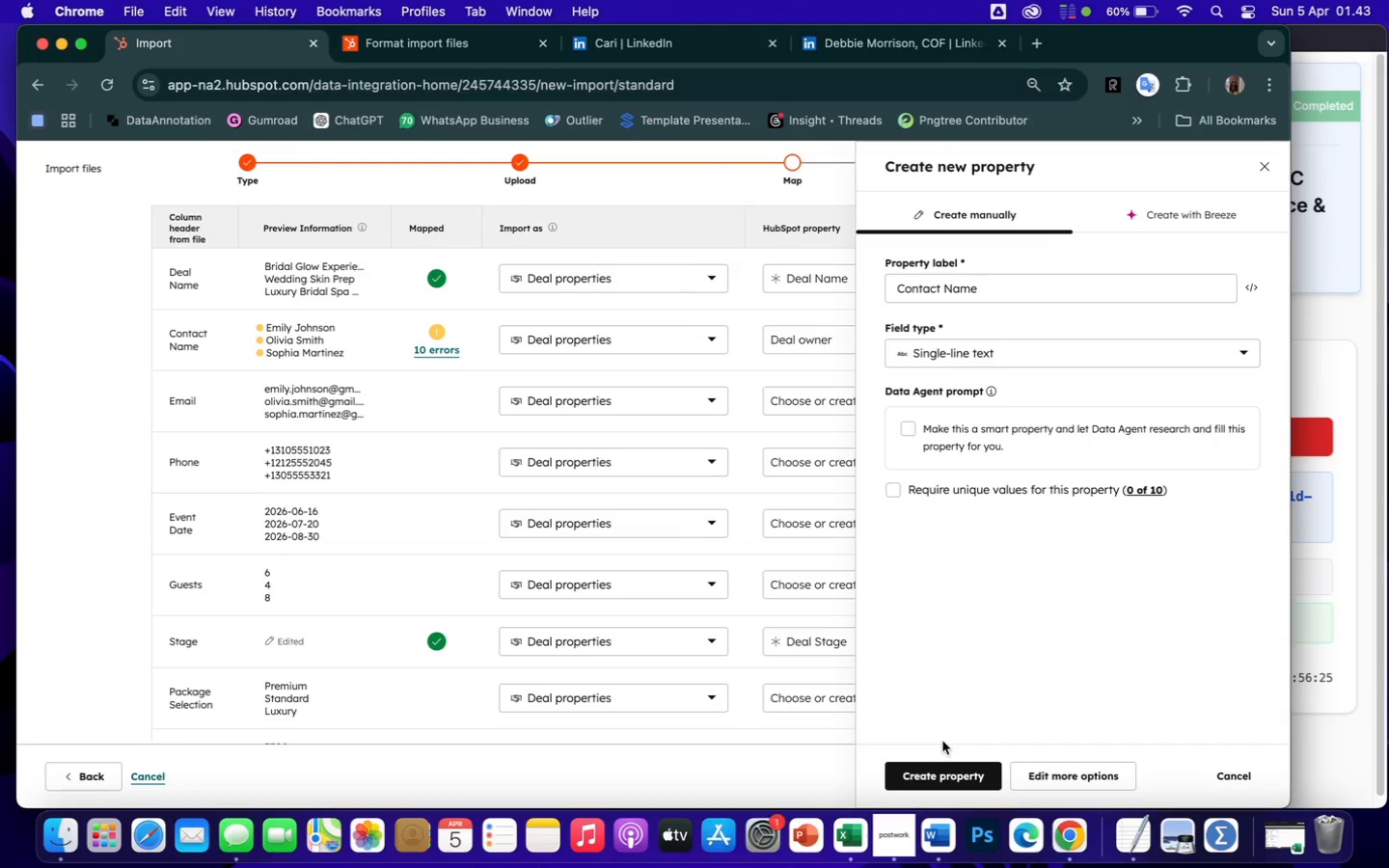 
left_click([925, 774])
 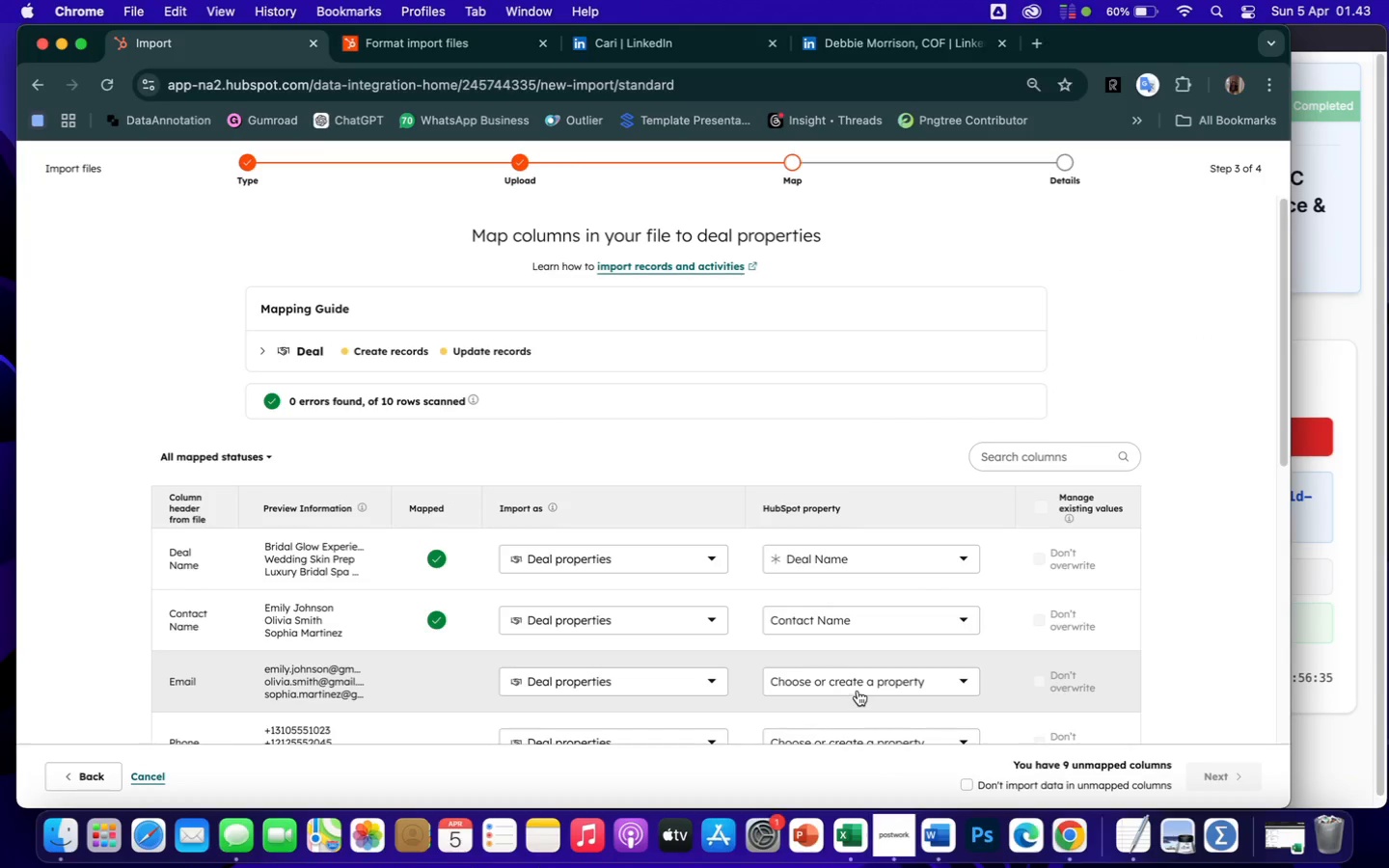 
wait(5.93)
 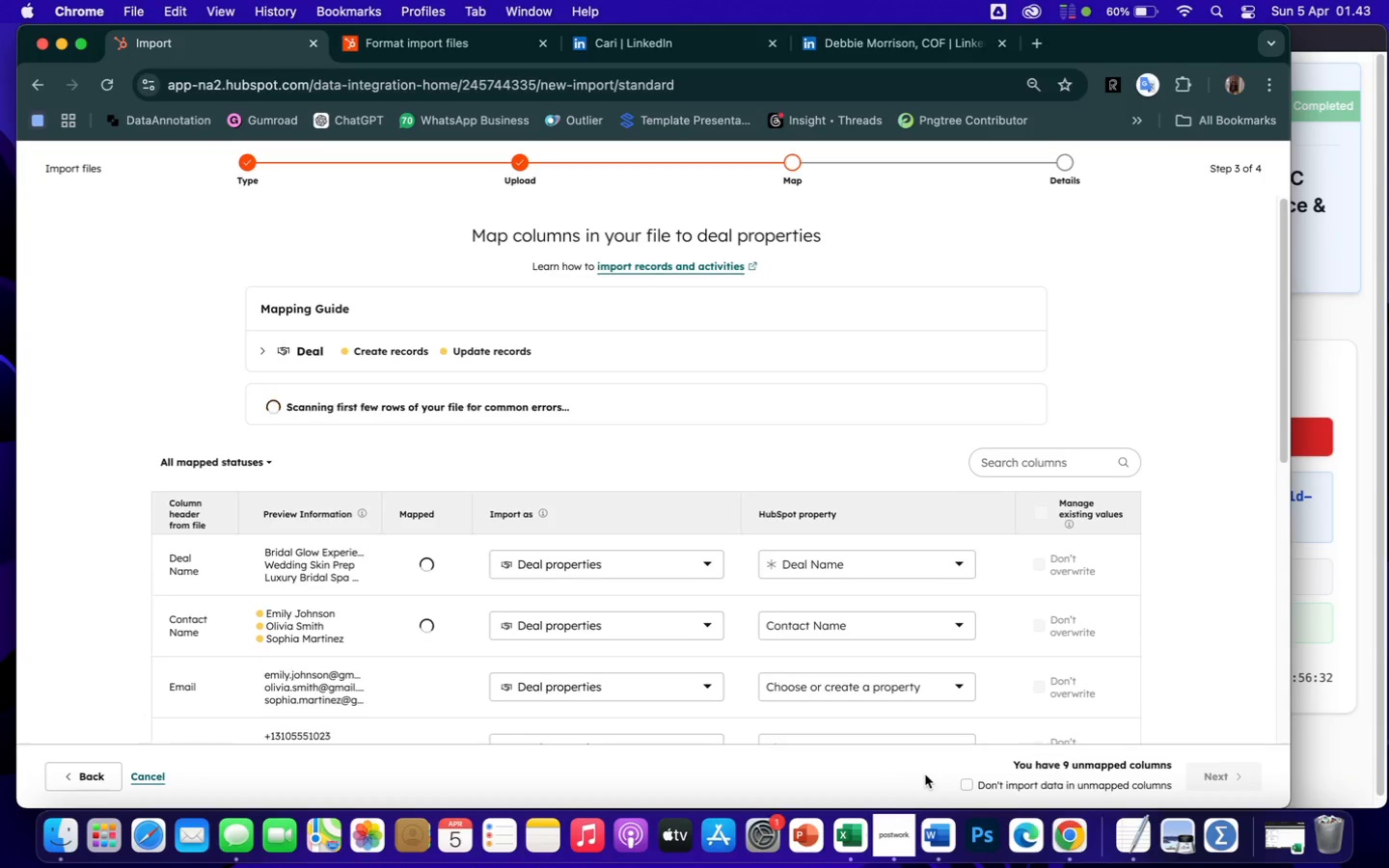 
scroll: coordinate [950, 685], scroll_direction: down, amount: 25.0
 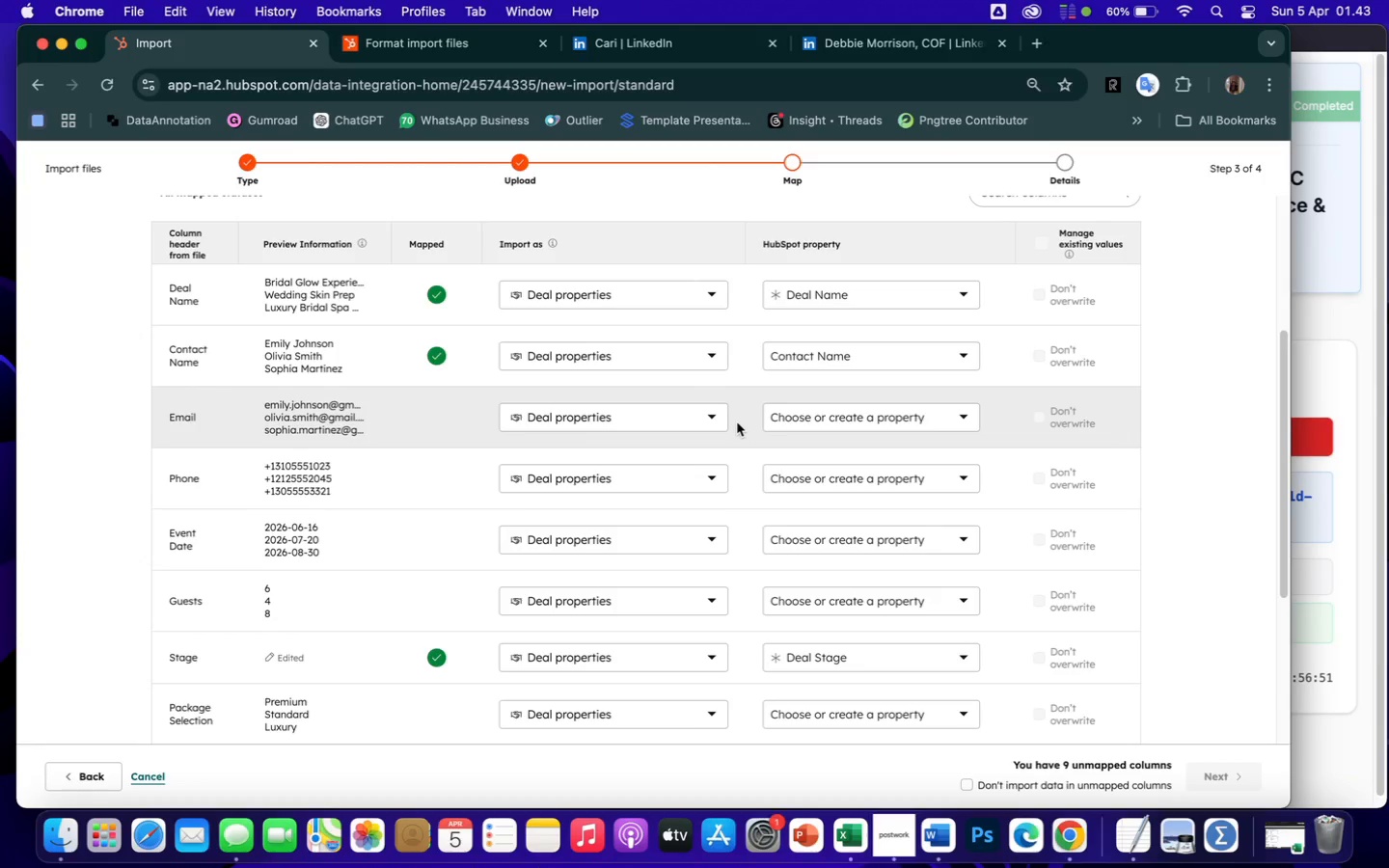 
wait(18.01)
 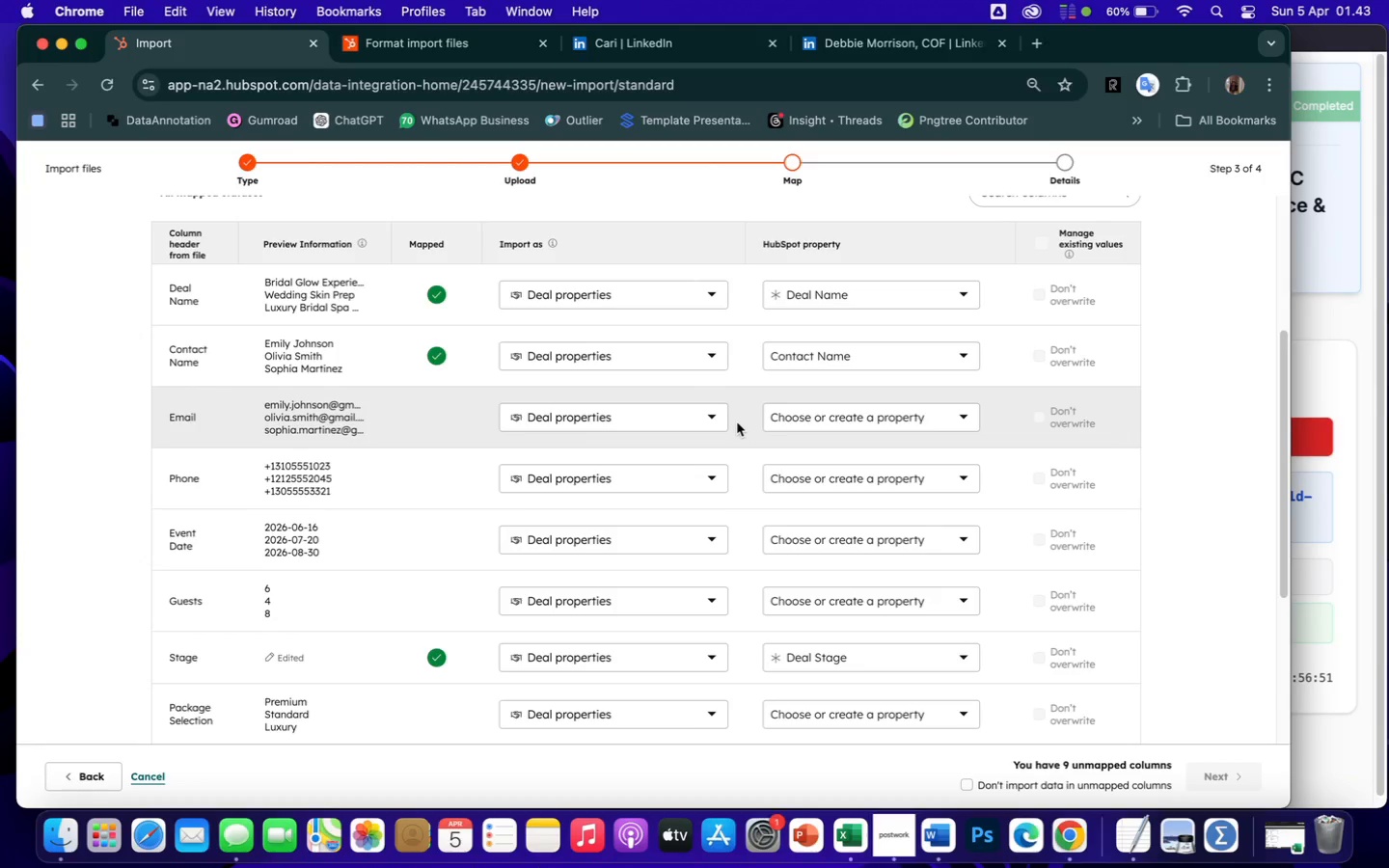 
left_click([873, 423])
 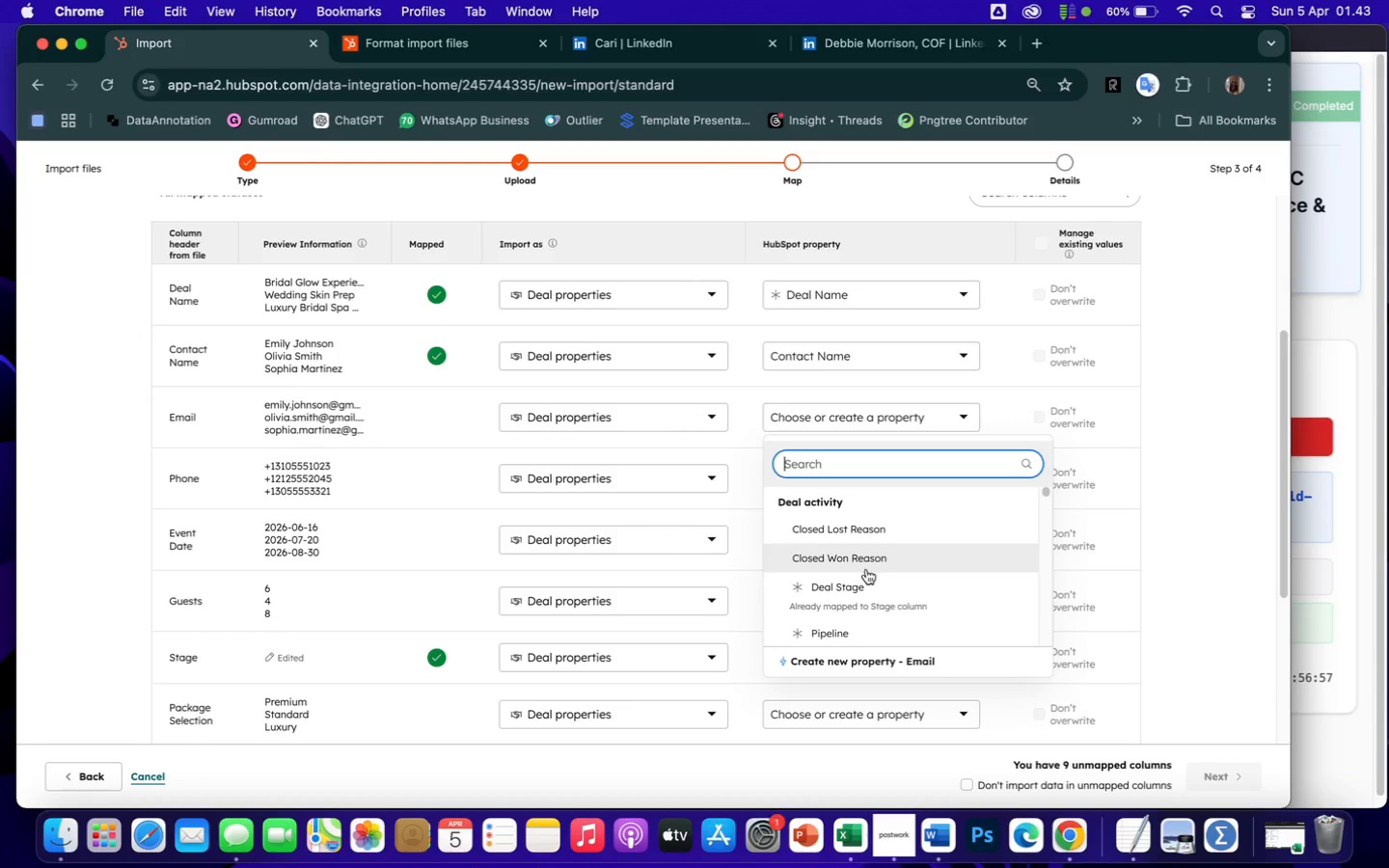 
scroll: coordinate [888, 583], scroll_direction: down, amount: 44.0
 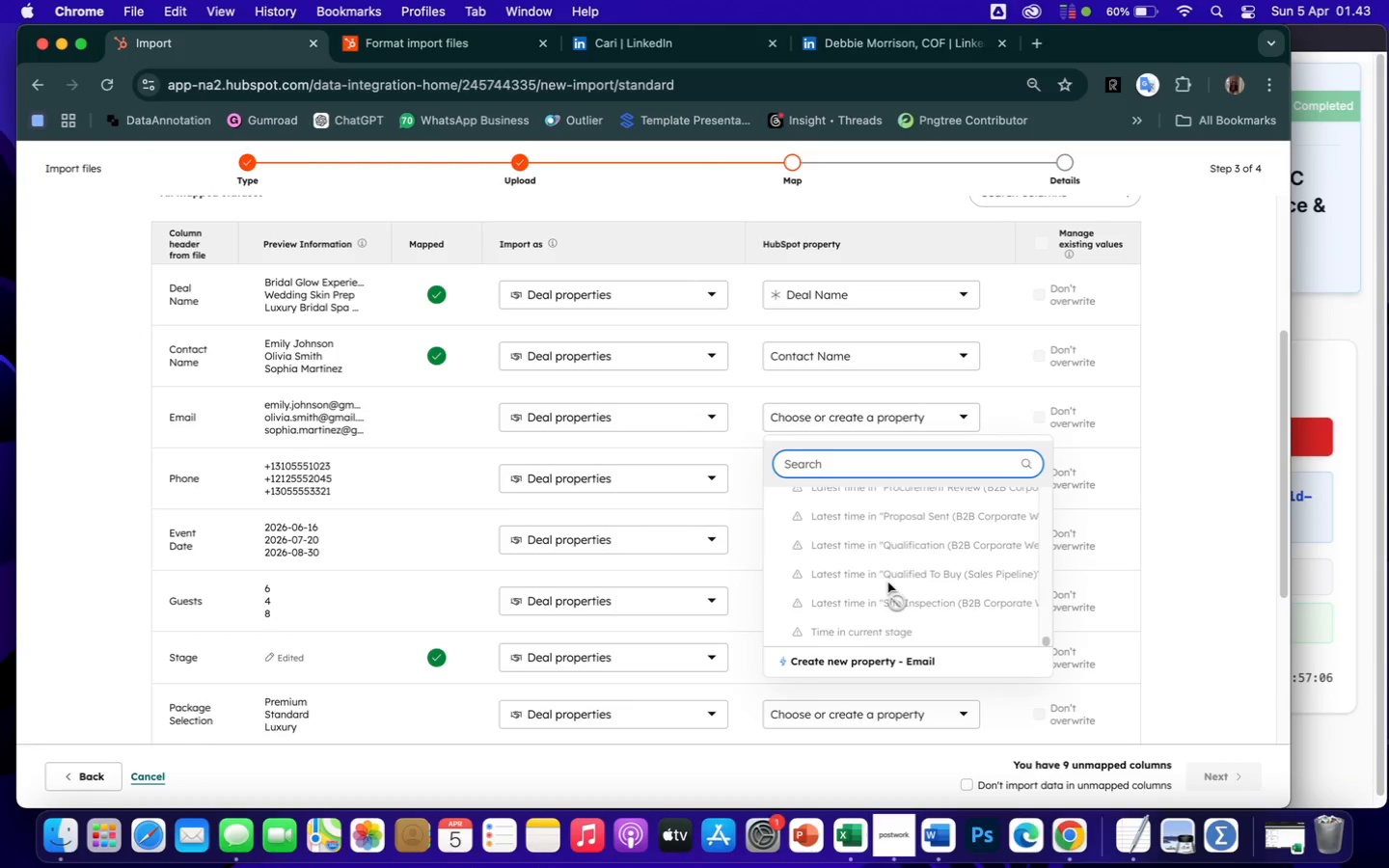 
left_click([881, 660])
 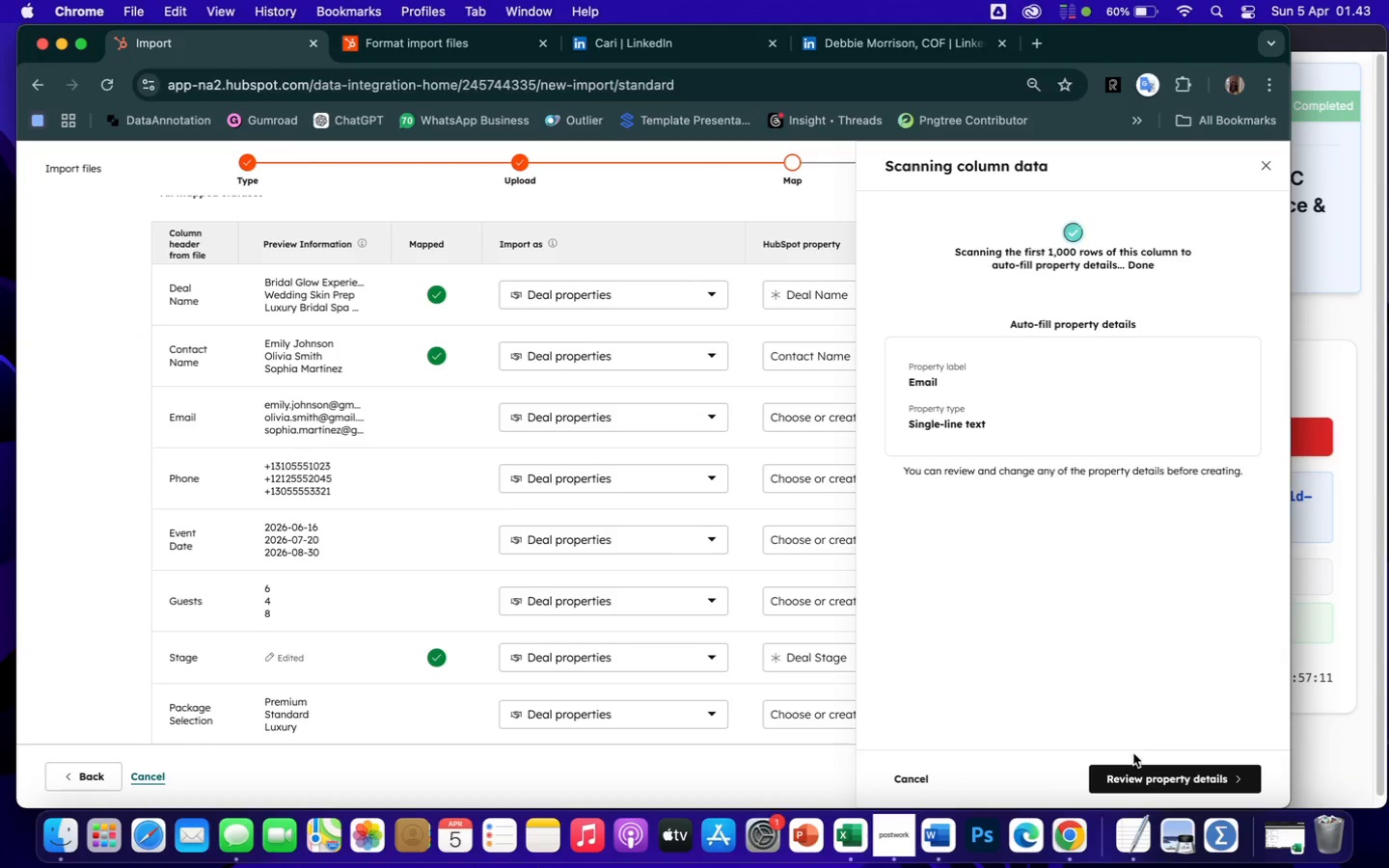 
wait(5.11)
 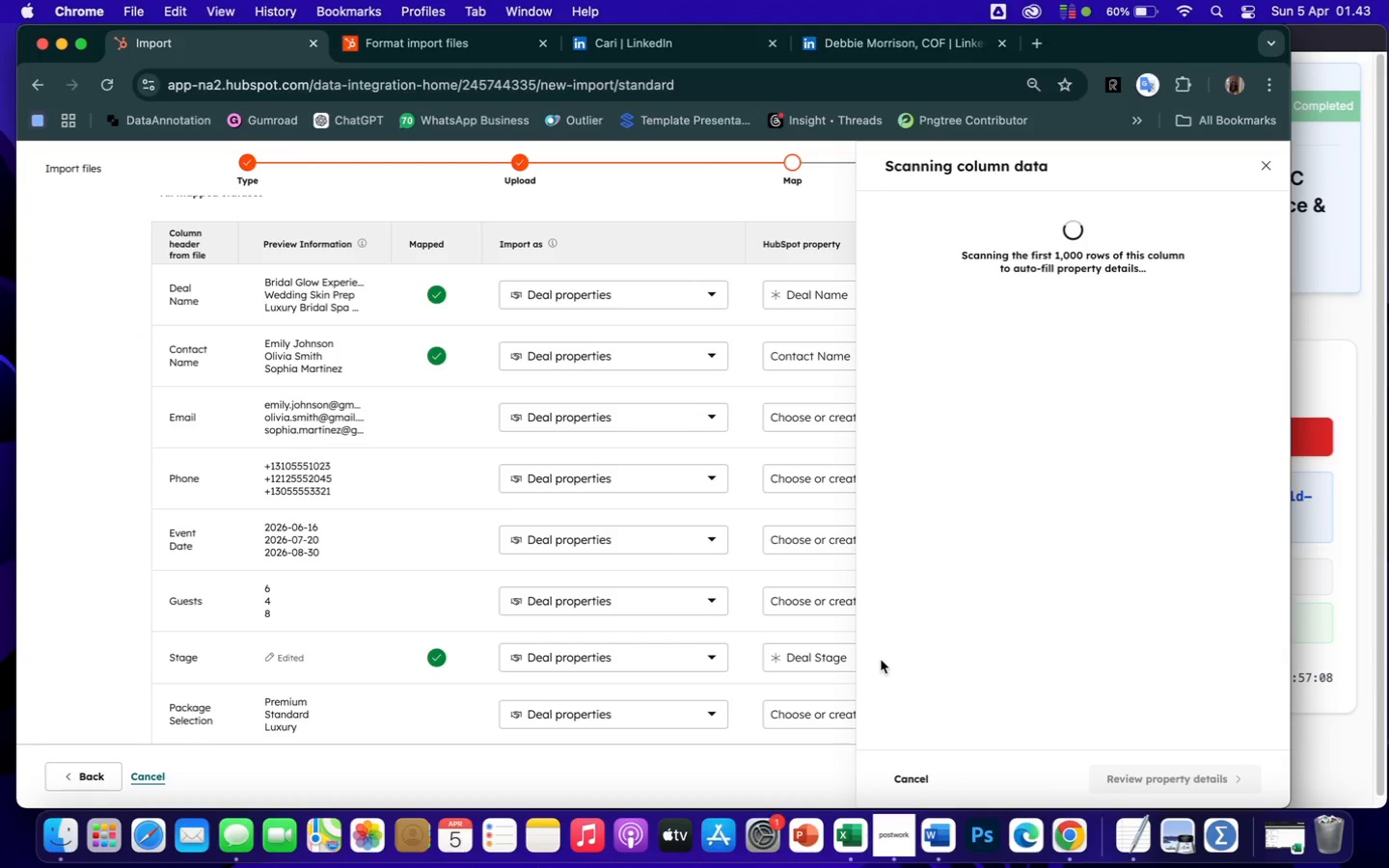 
left_click([1158, 777])
 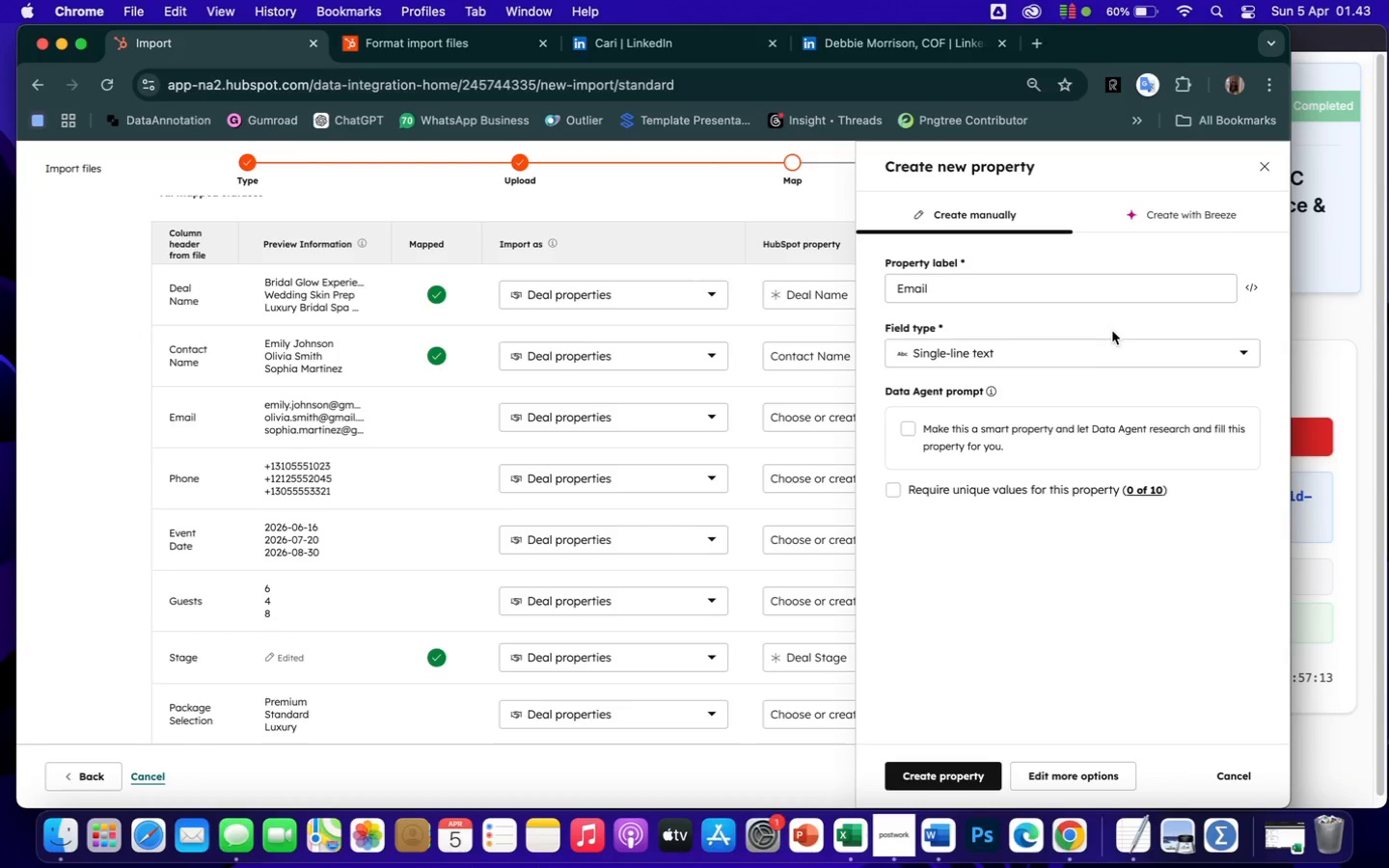 
left_click([1116, 356])
 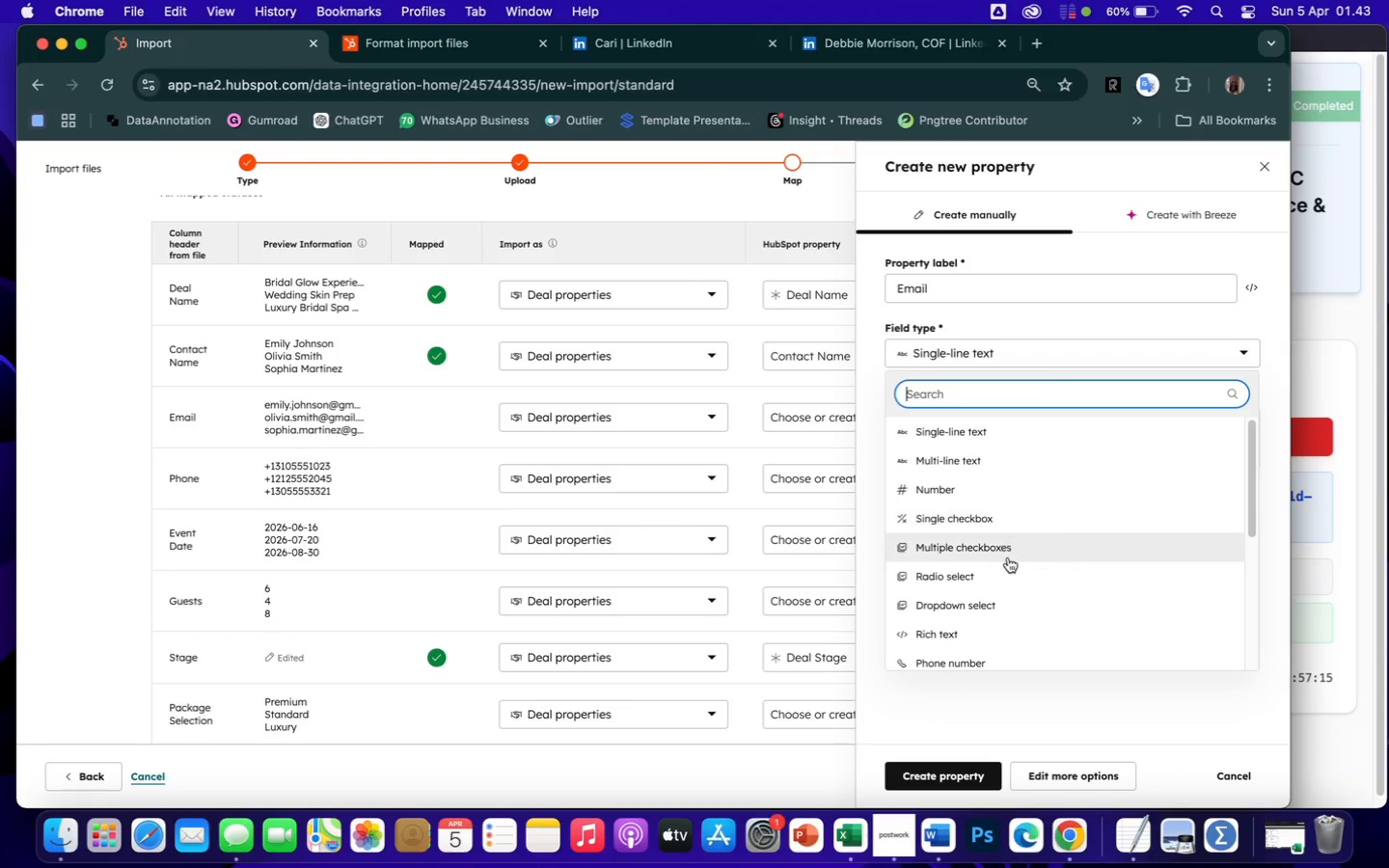 
scroll: coordinate [1013, 571], scroll_direction: down, amount: 28.0
 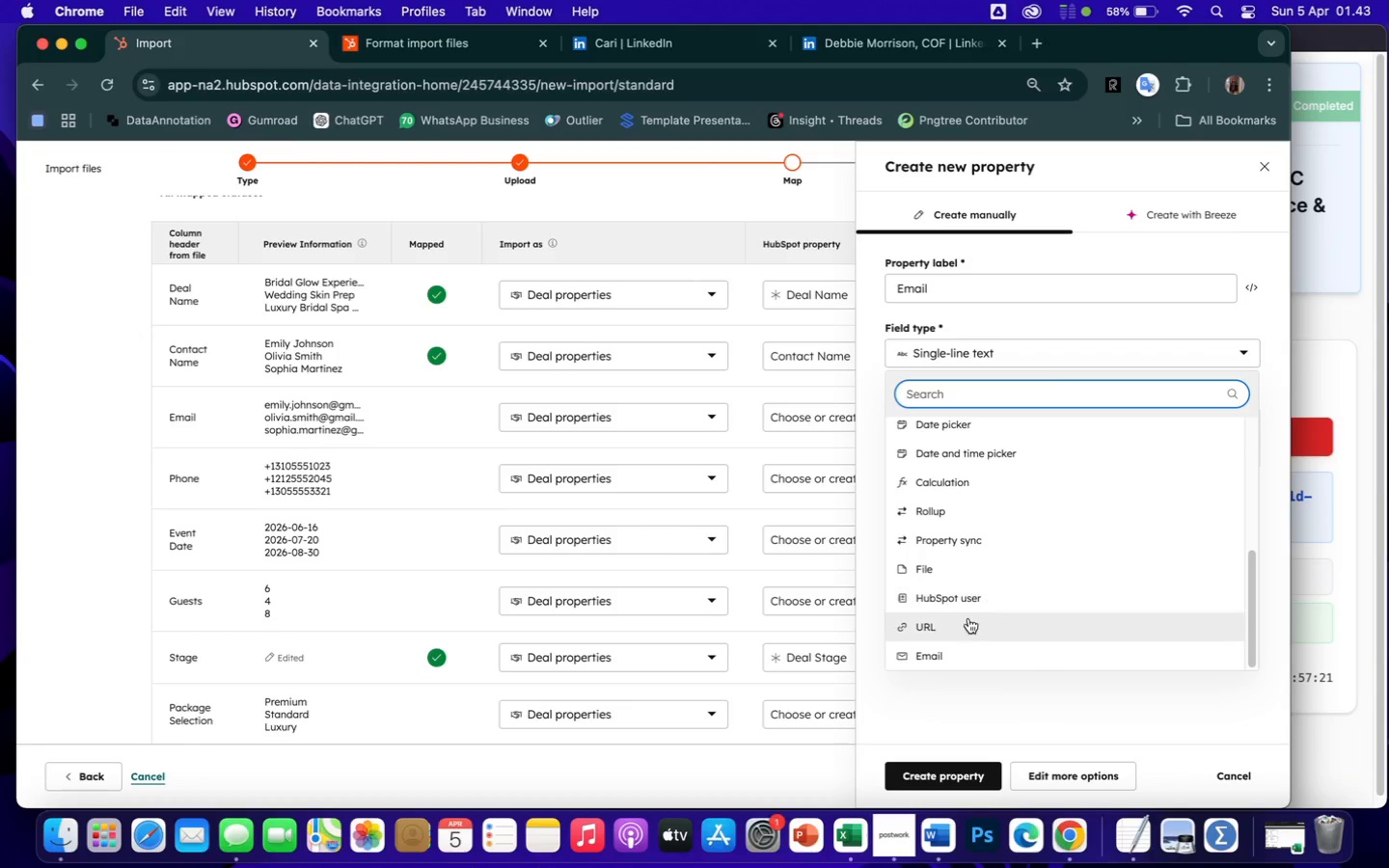 
left_click([941, 655])
 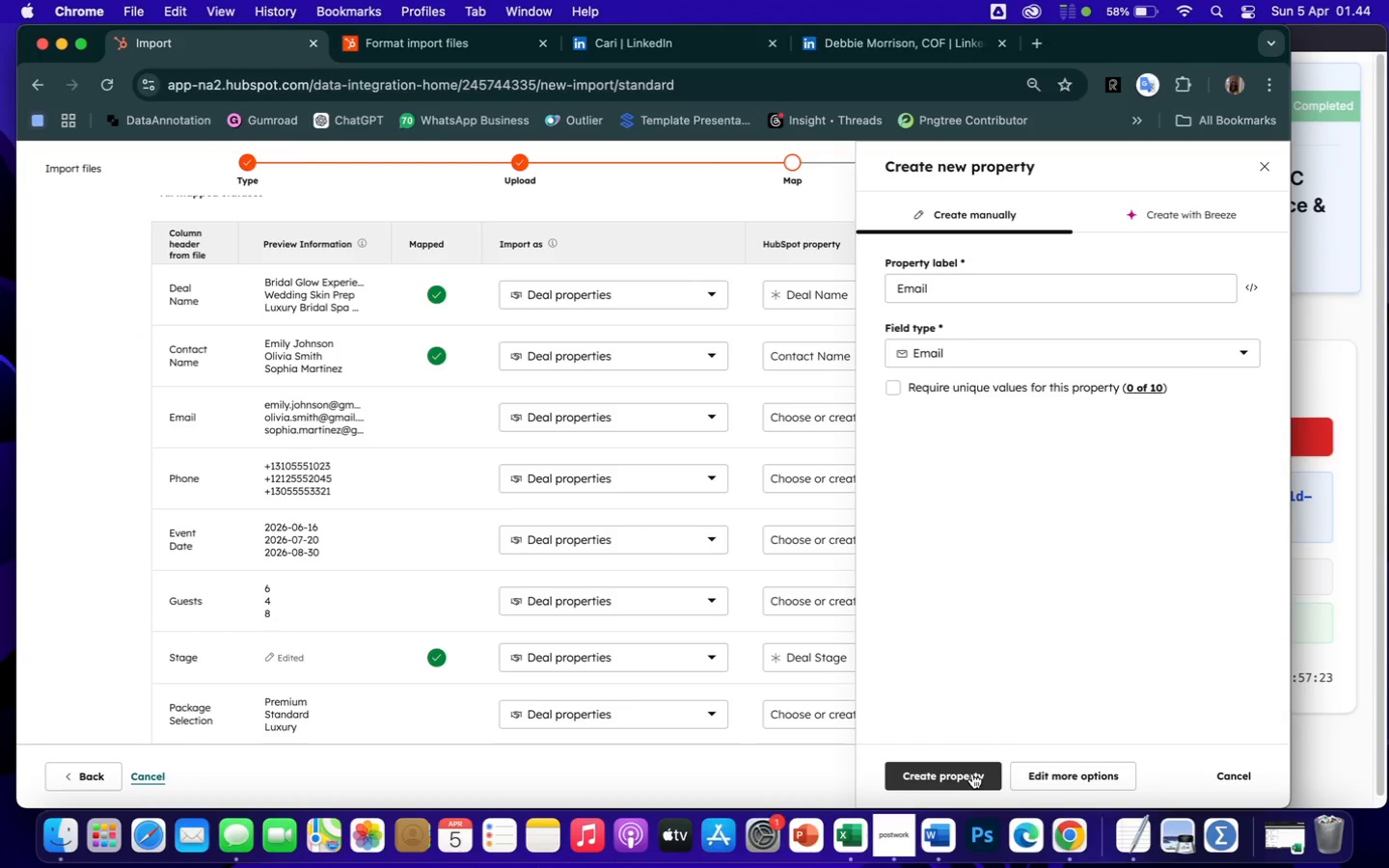 
left_click([968, 777])
 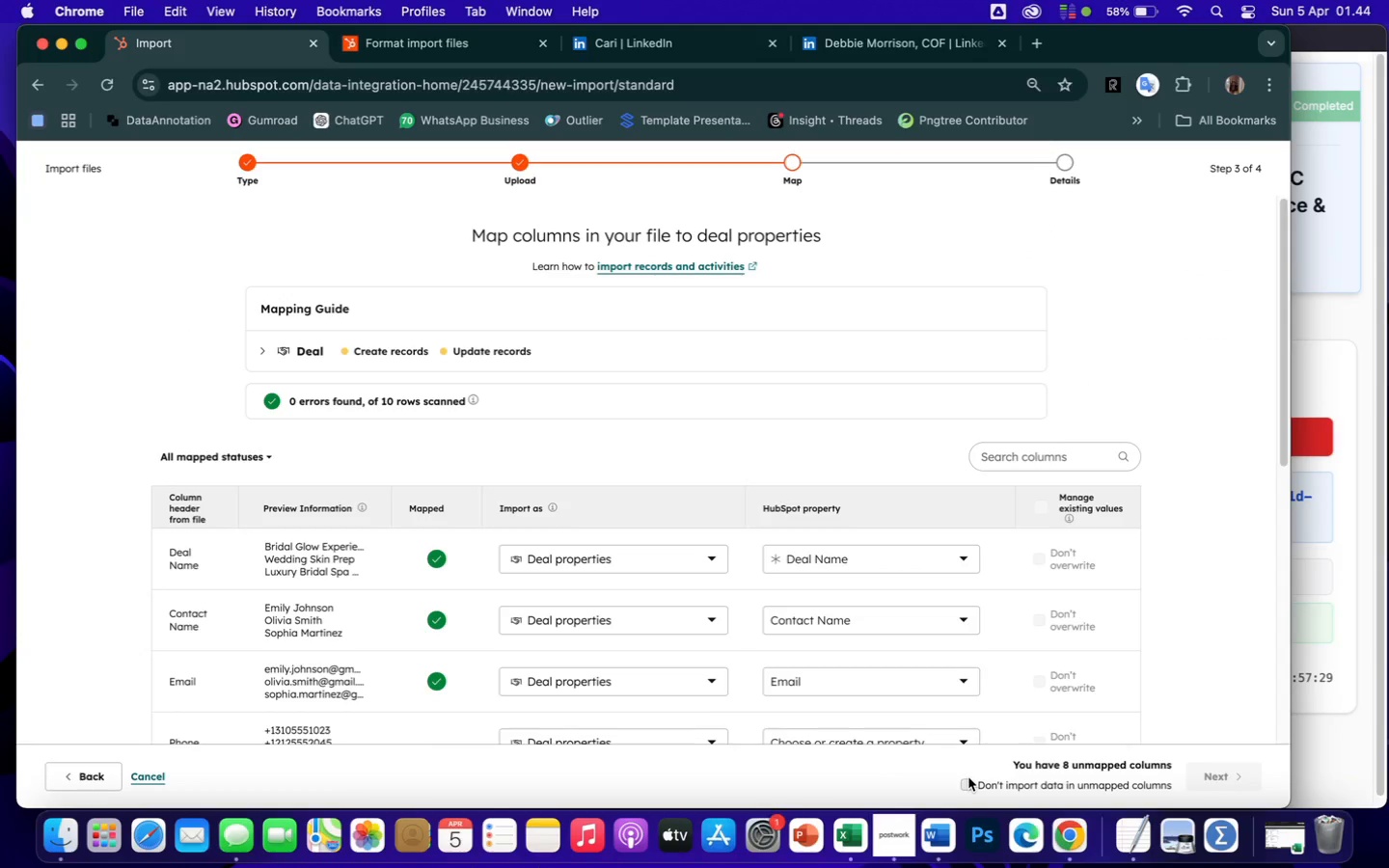 
wait(5.91)
 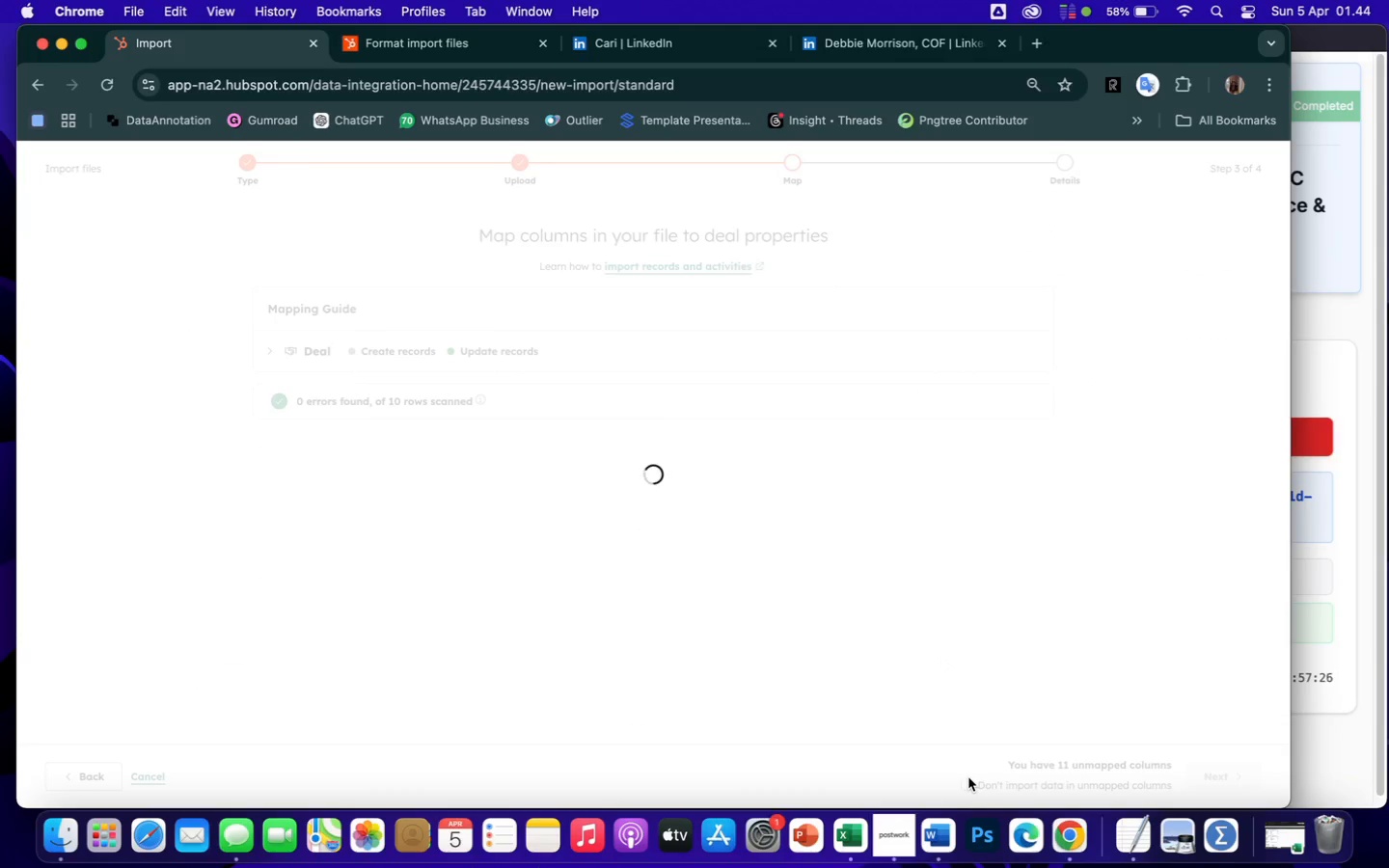 
scroll: coordinate [816, 699], scroll_direction: down, amount: 46.0
 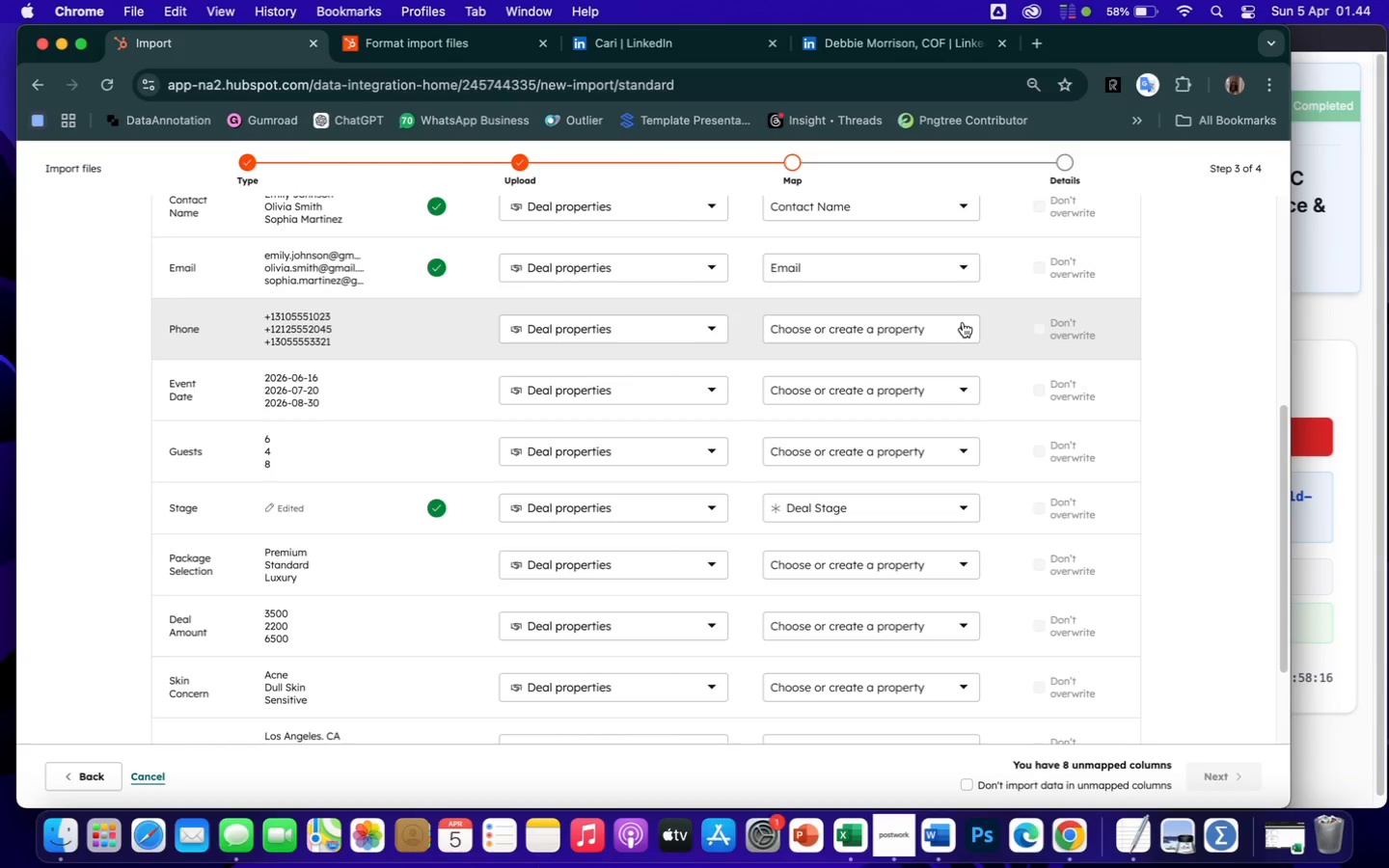 
wait(49.49)
 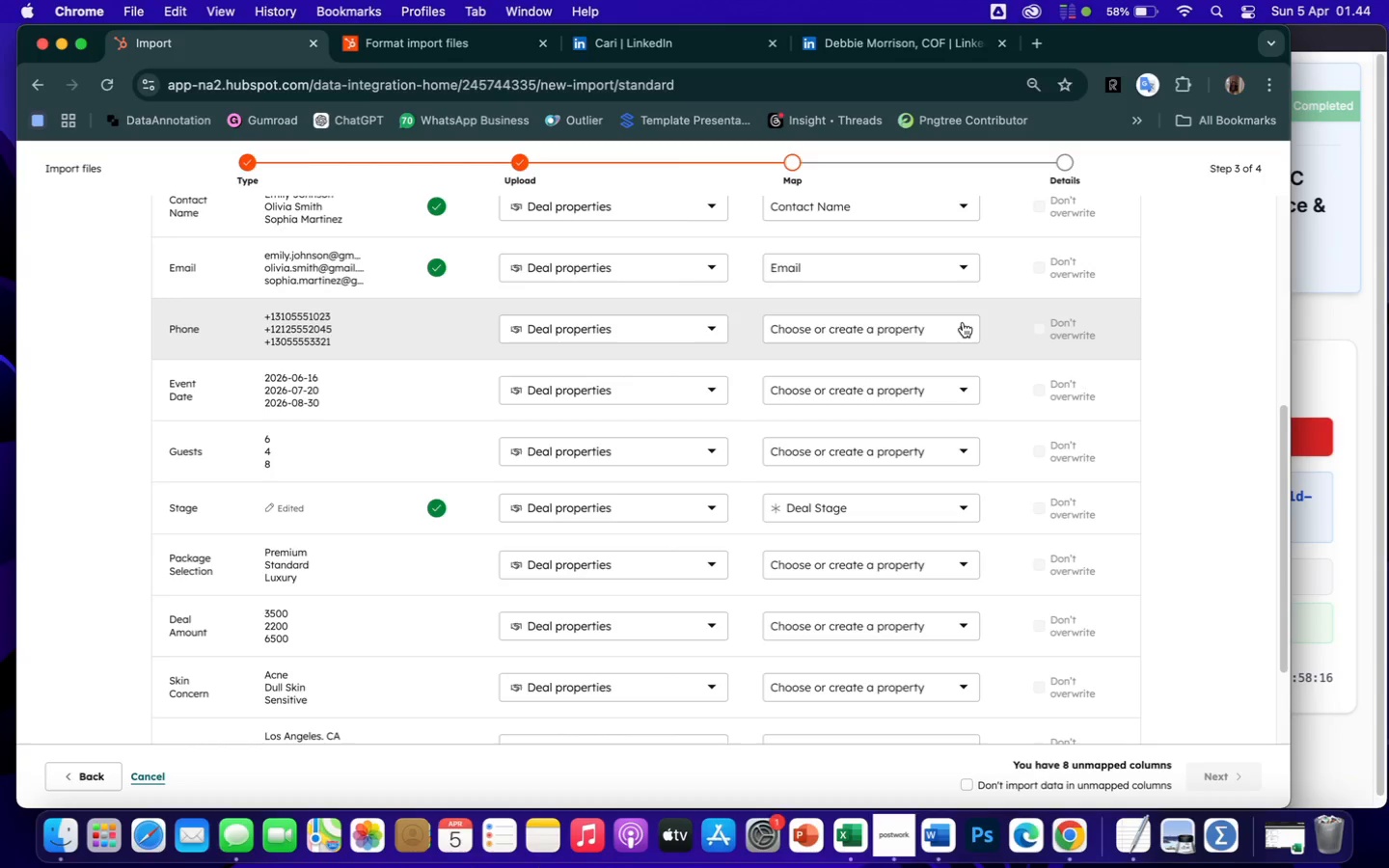 
left_click([961, 325])
 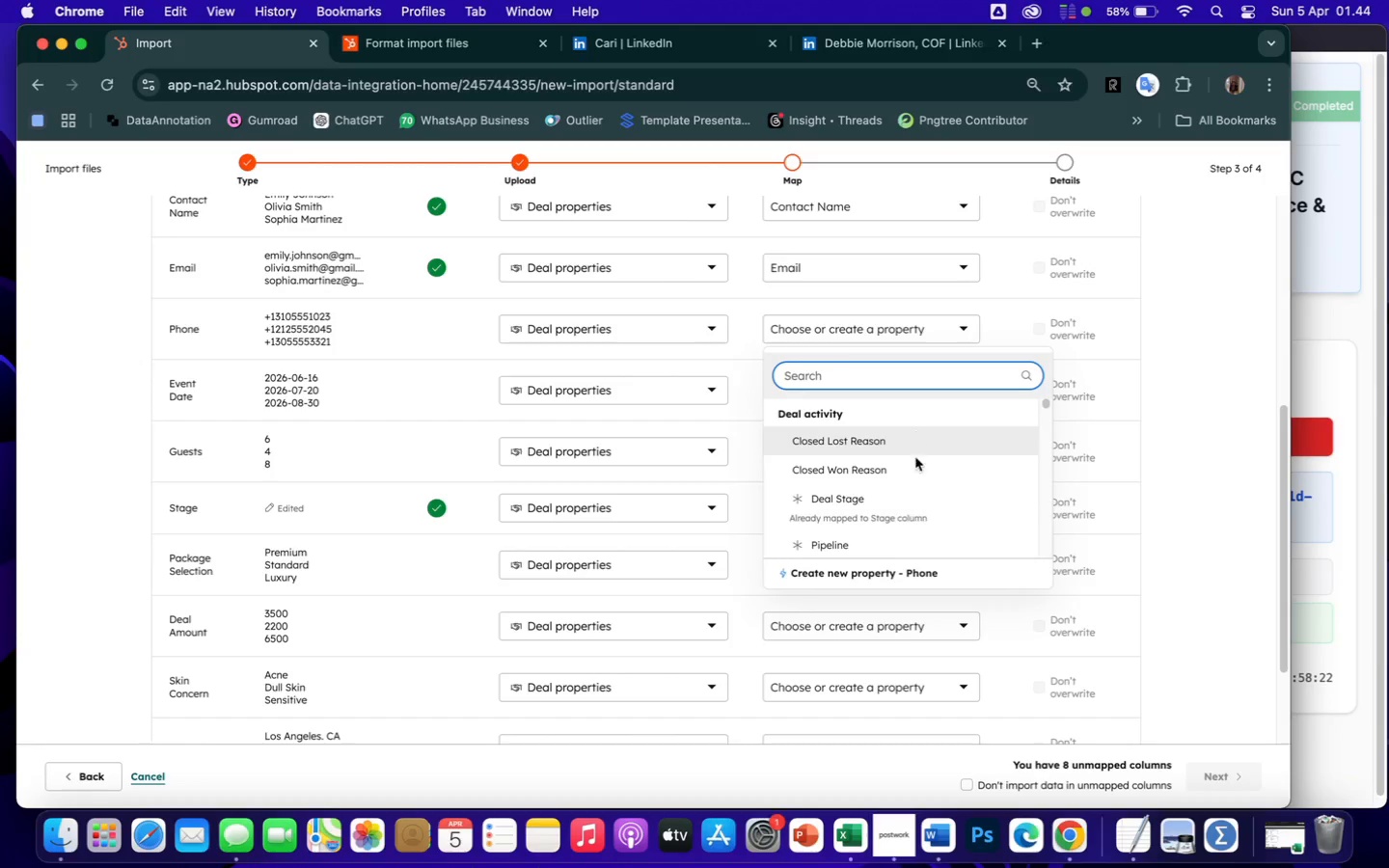 
scroll: coordinate [929, 527], scroll_direction: down, amount: 734.0
 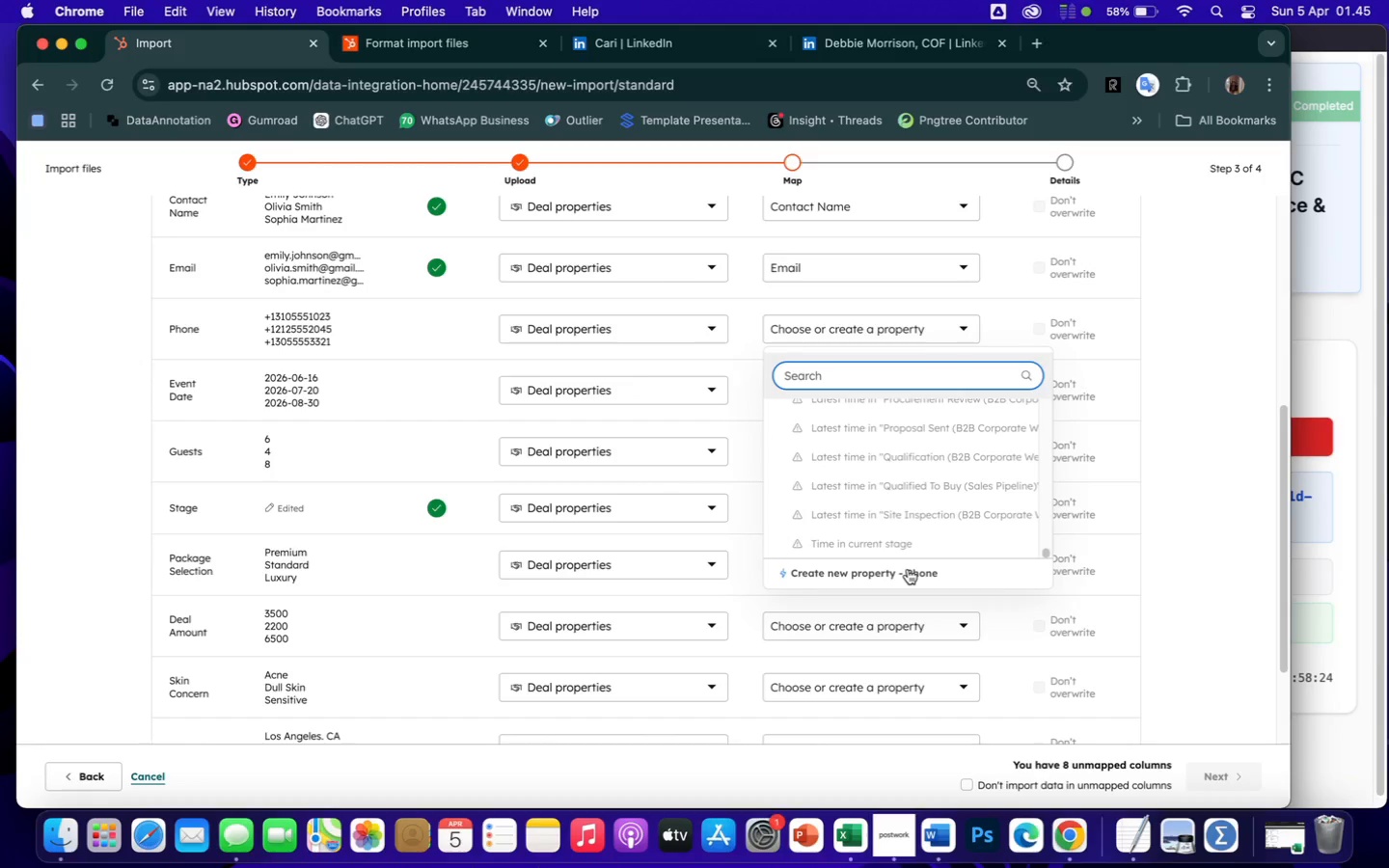 
left_click([908, 569])
 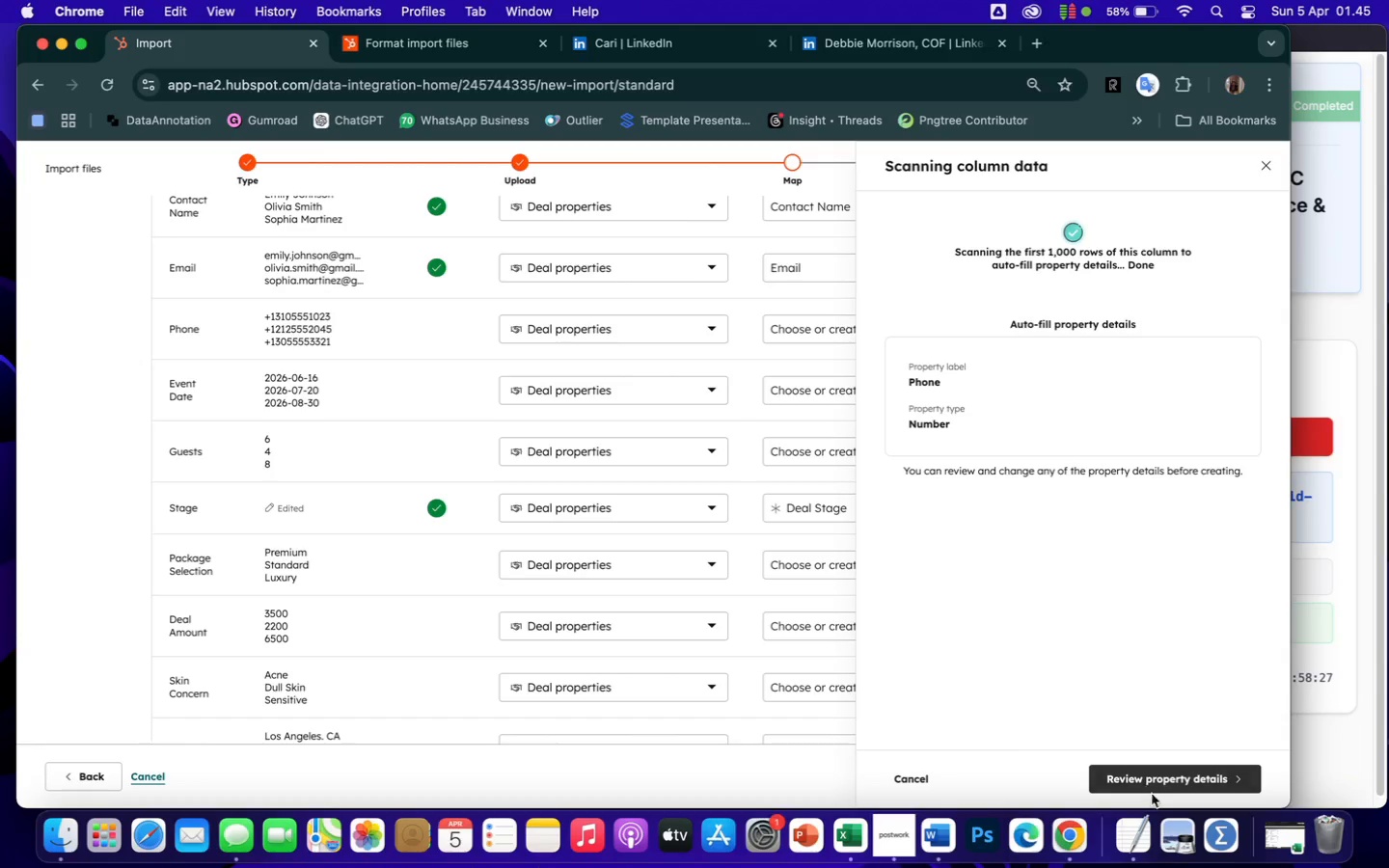 
left_click([1173, 777])
 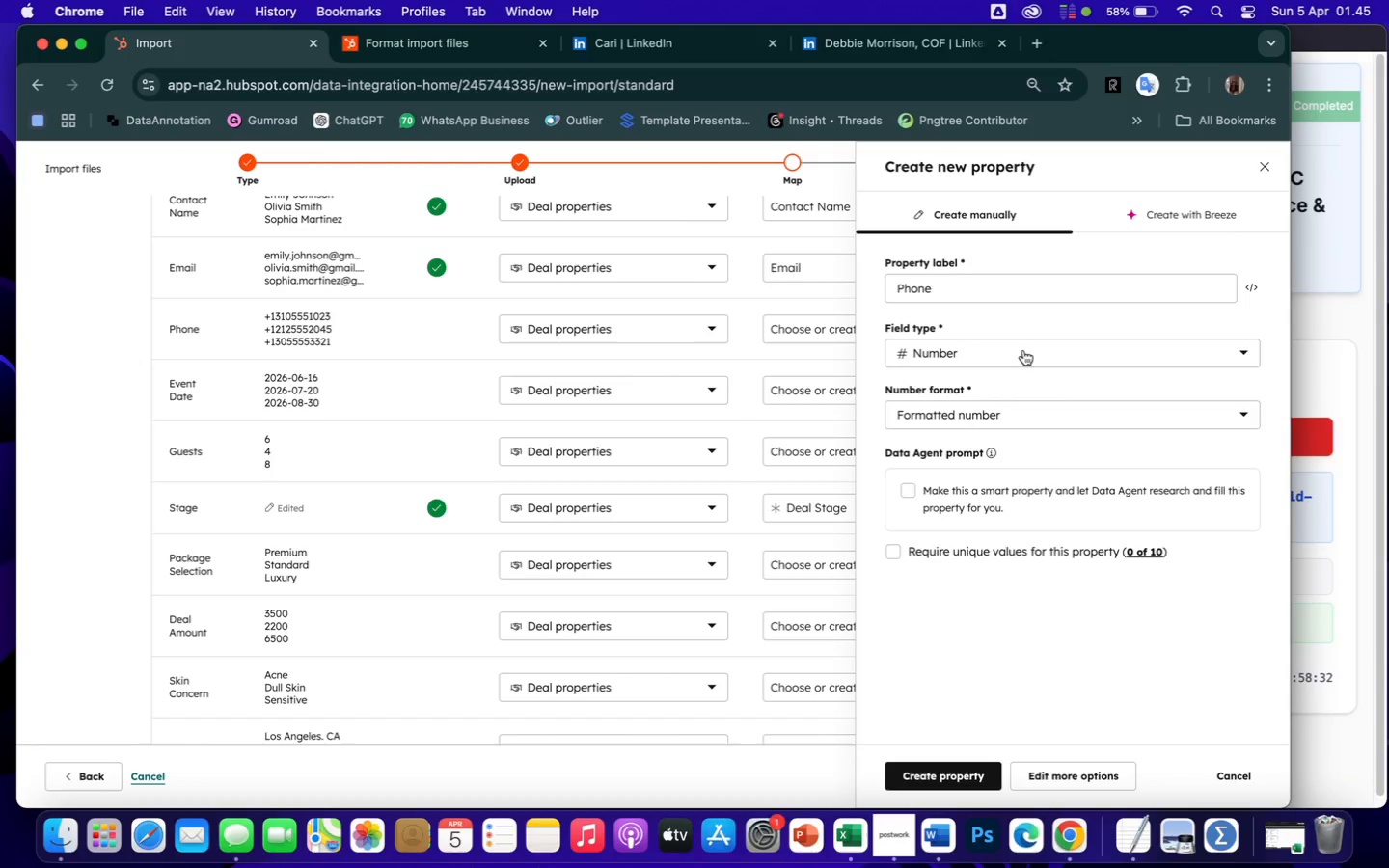 
left_click([1022, 349])
 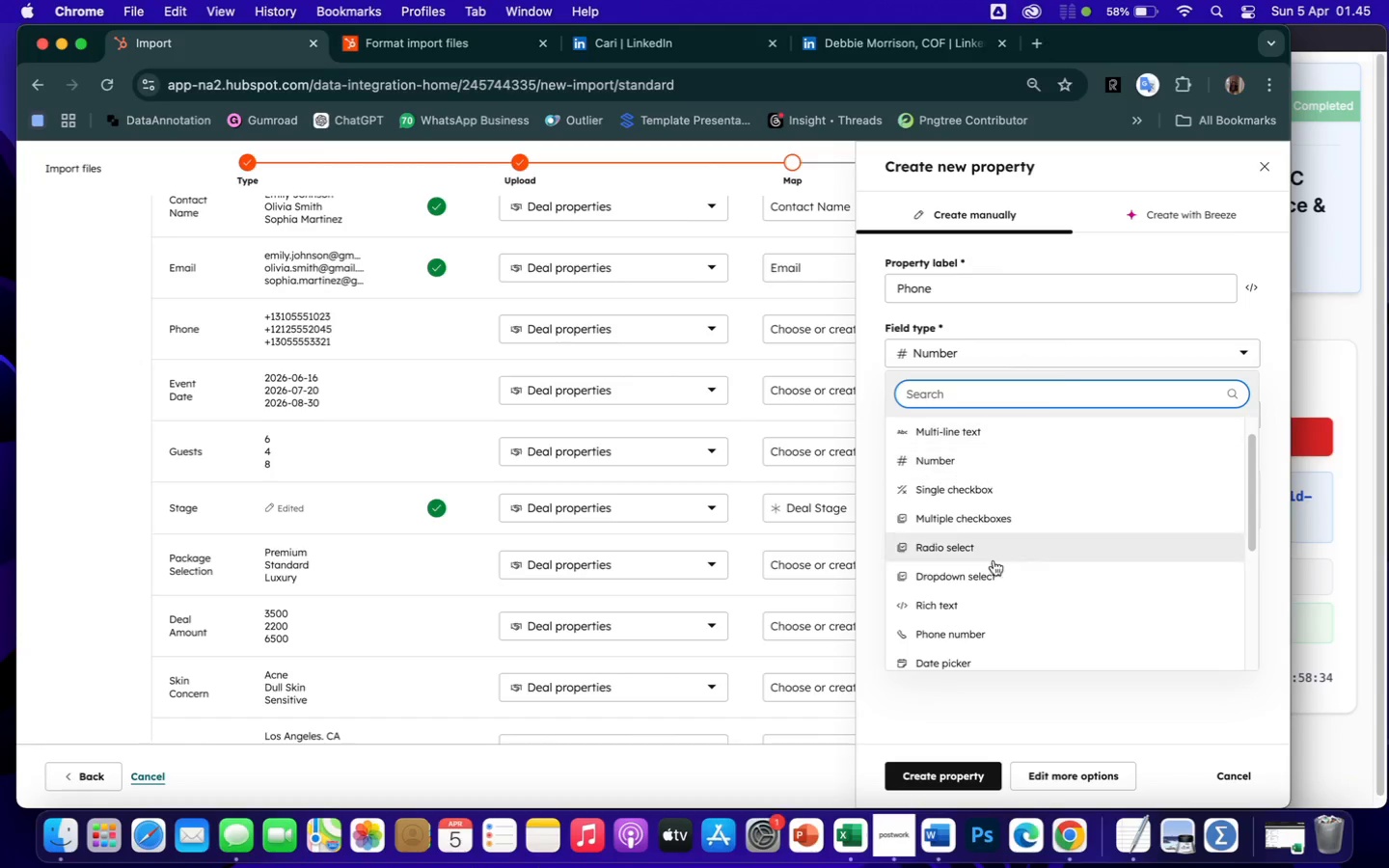 
scroll: coordinate [1003, 578], scroll_direction: down, amount: 17.0
 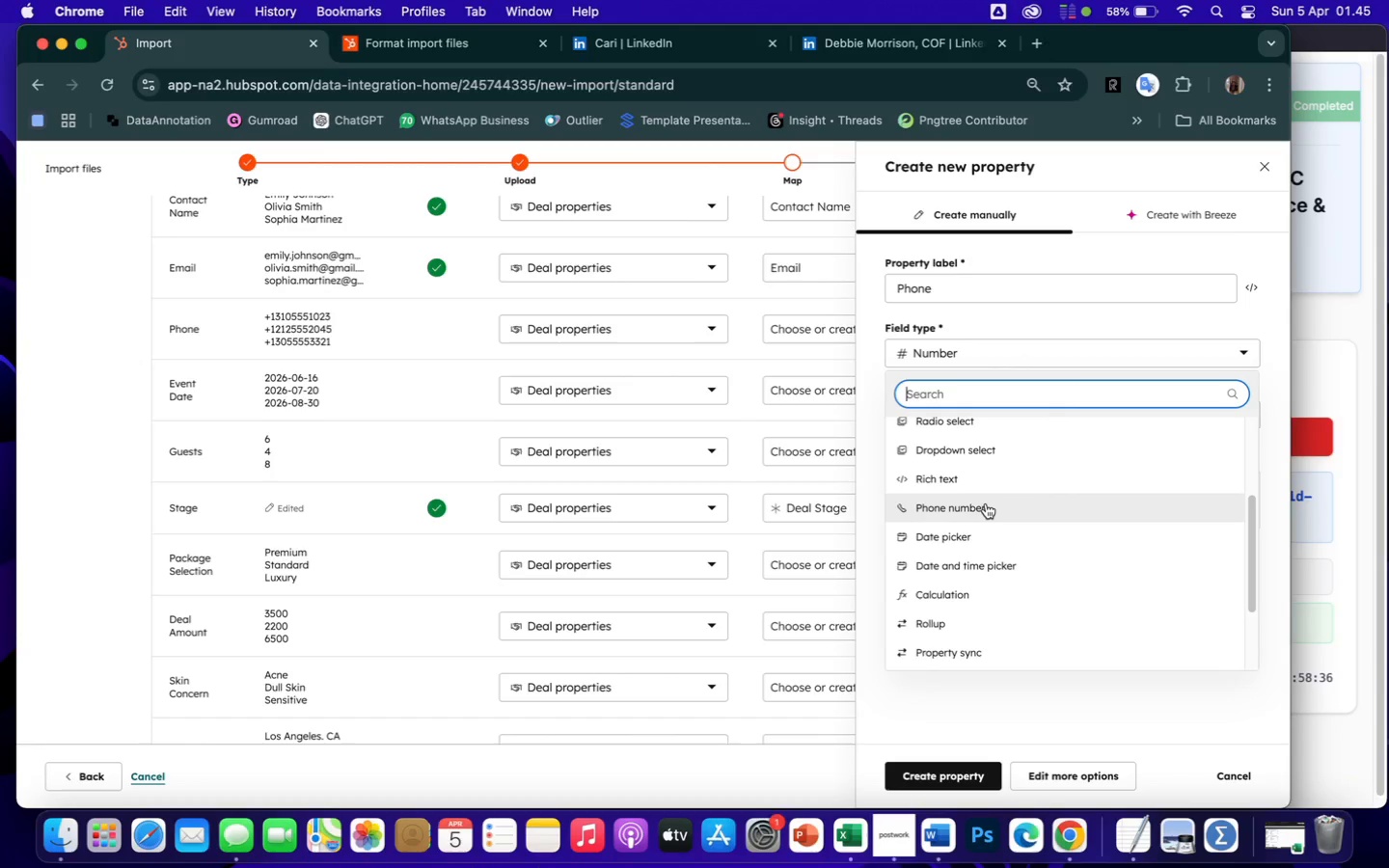 
left_click([988, 508])
 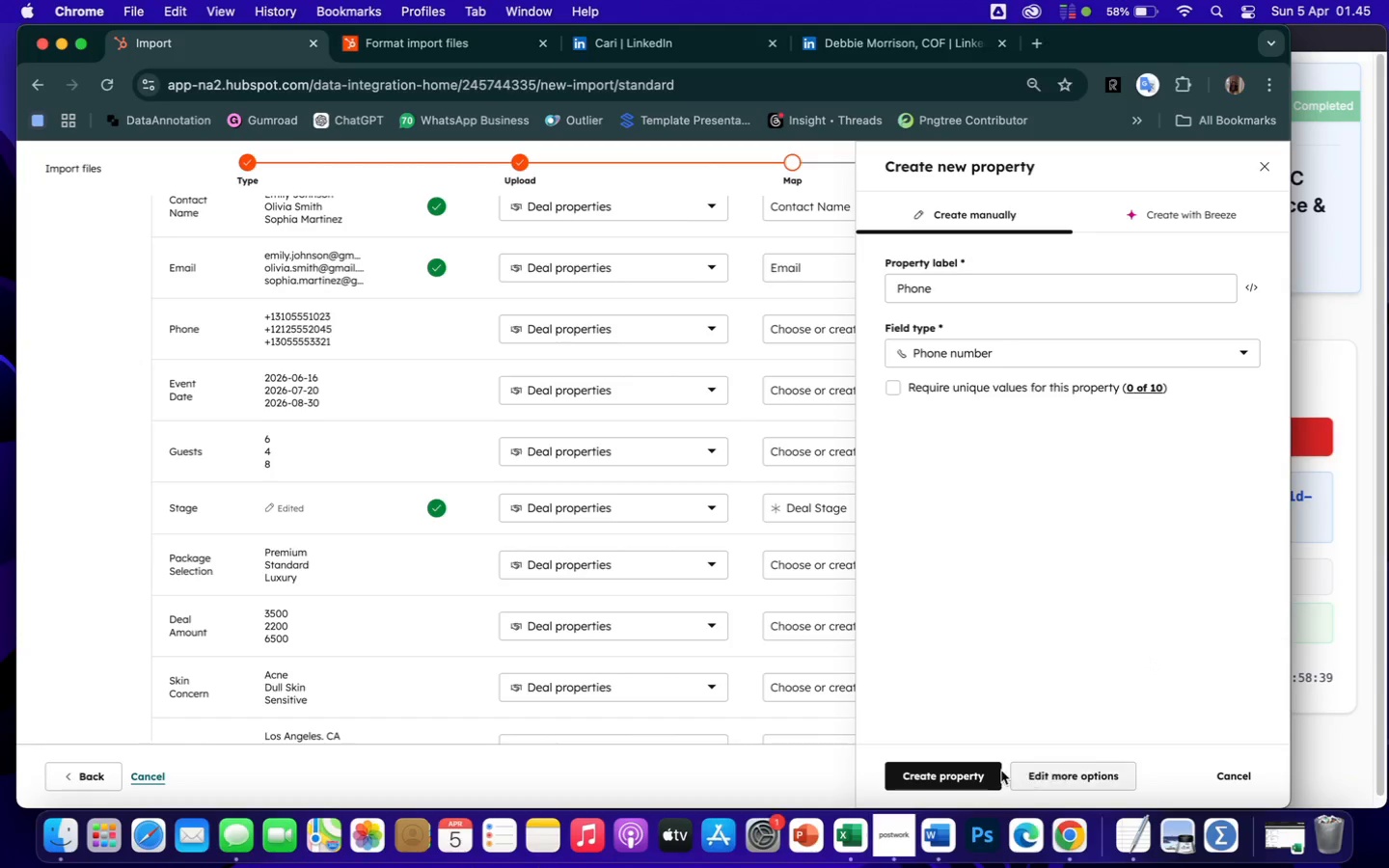 
left_click([975, 777])
 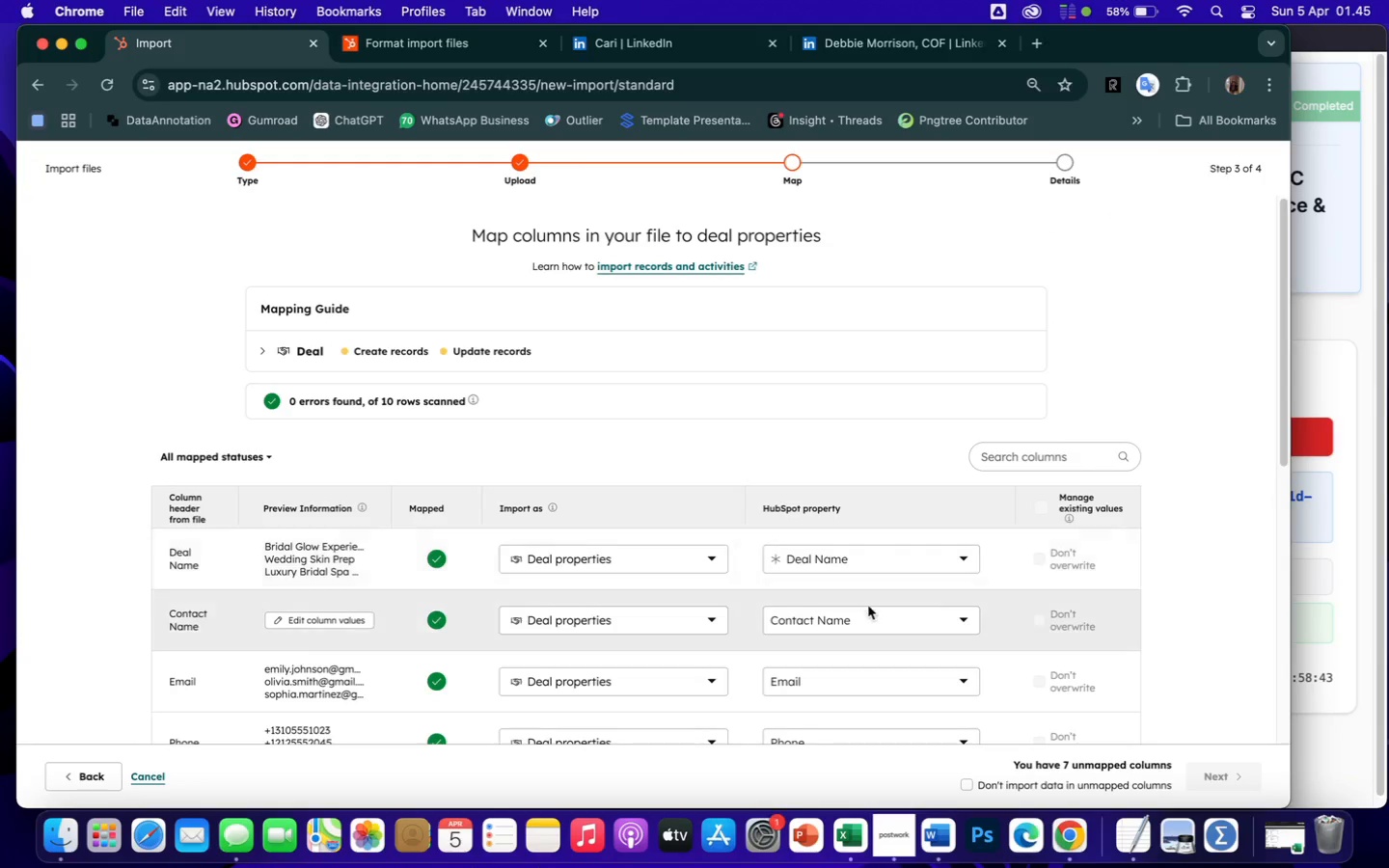 
scroll: coordinate [889, 543], scroll_direction: down, amount: 34.0
 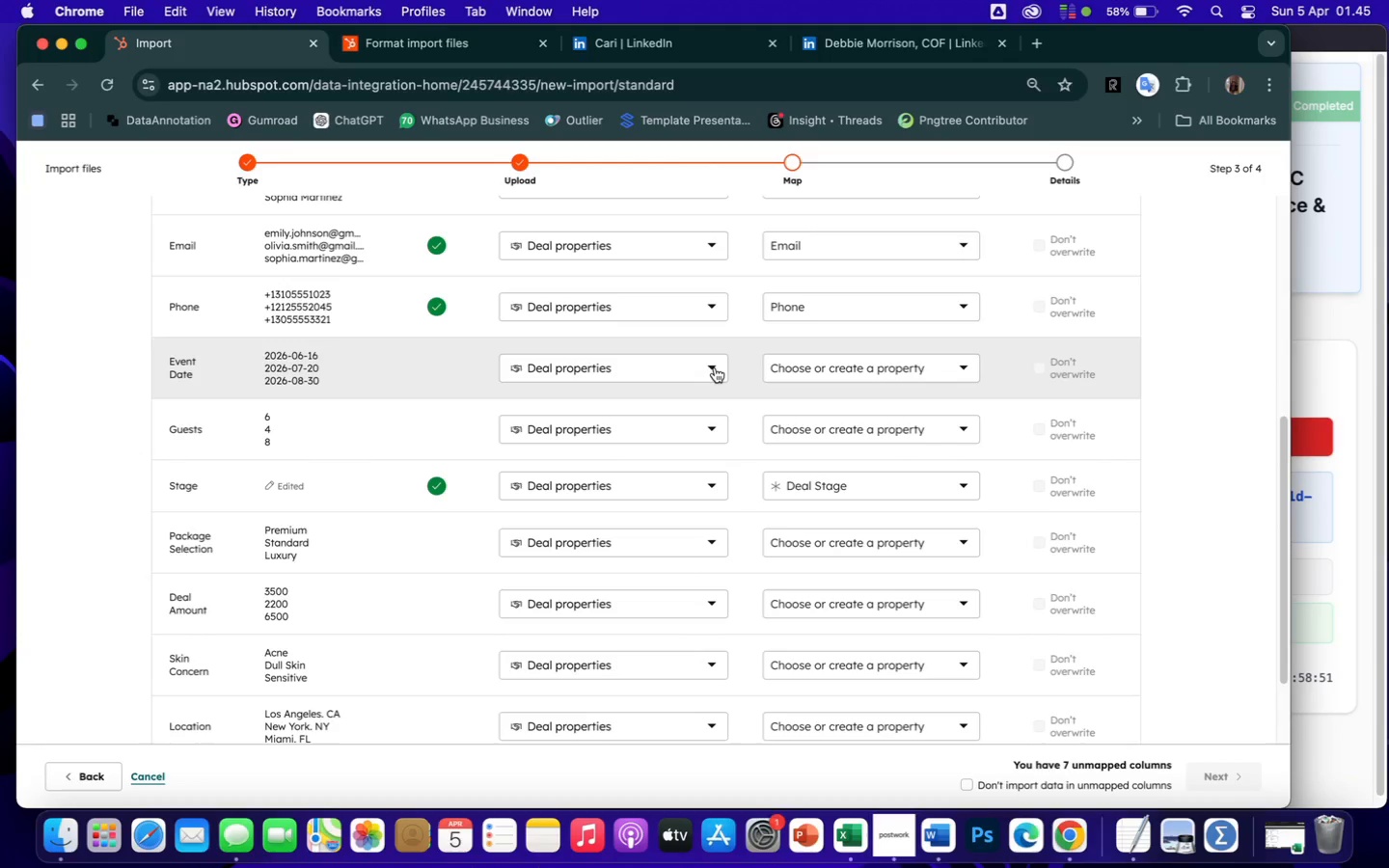 
left_click([872, 367])
 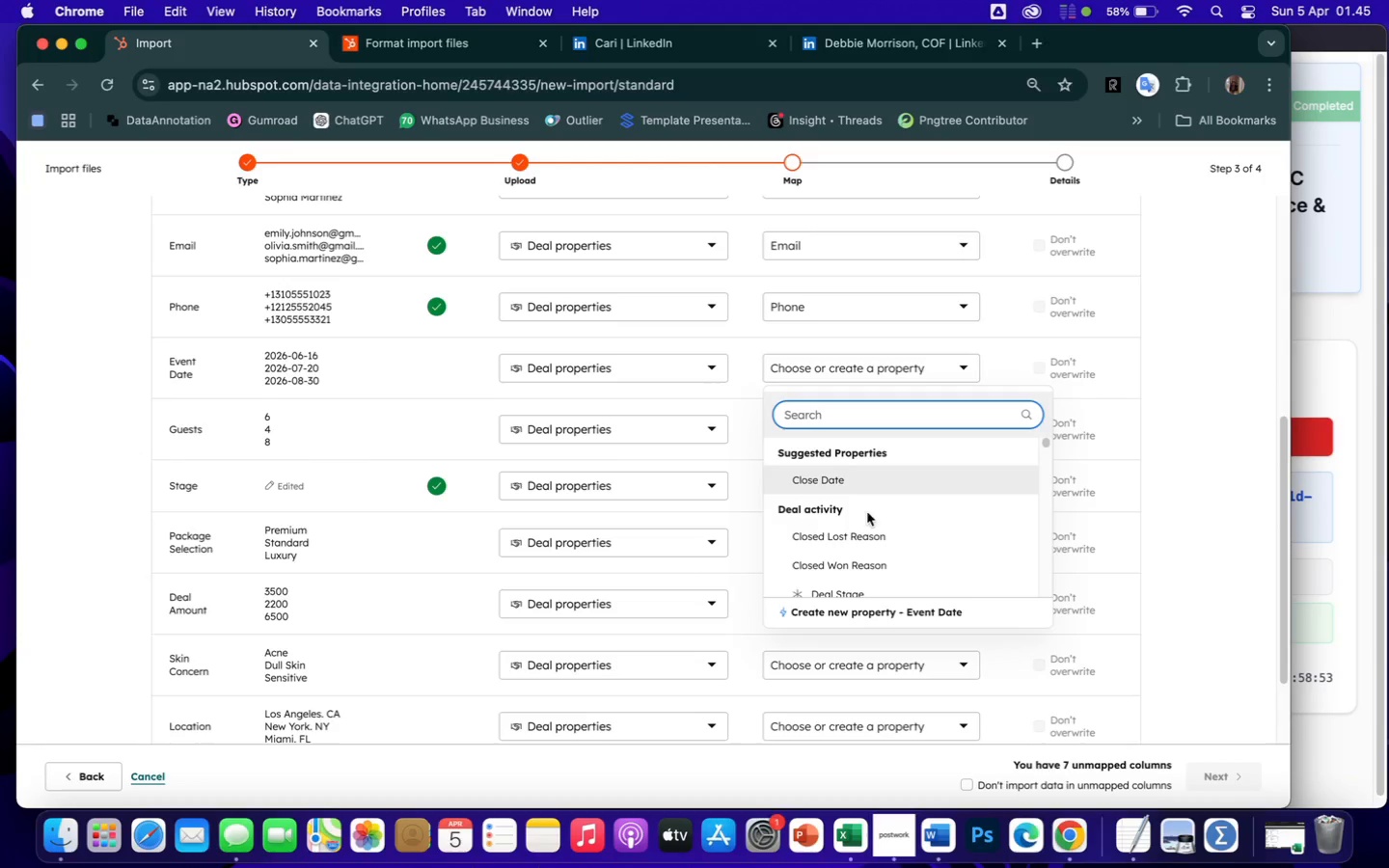 
scroll: coordinate [870, 549], scroll_direction: down, amount: 4.0
 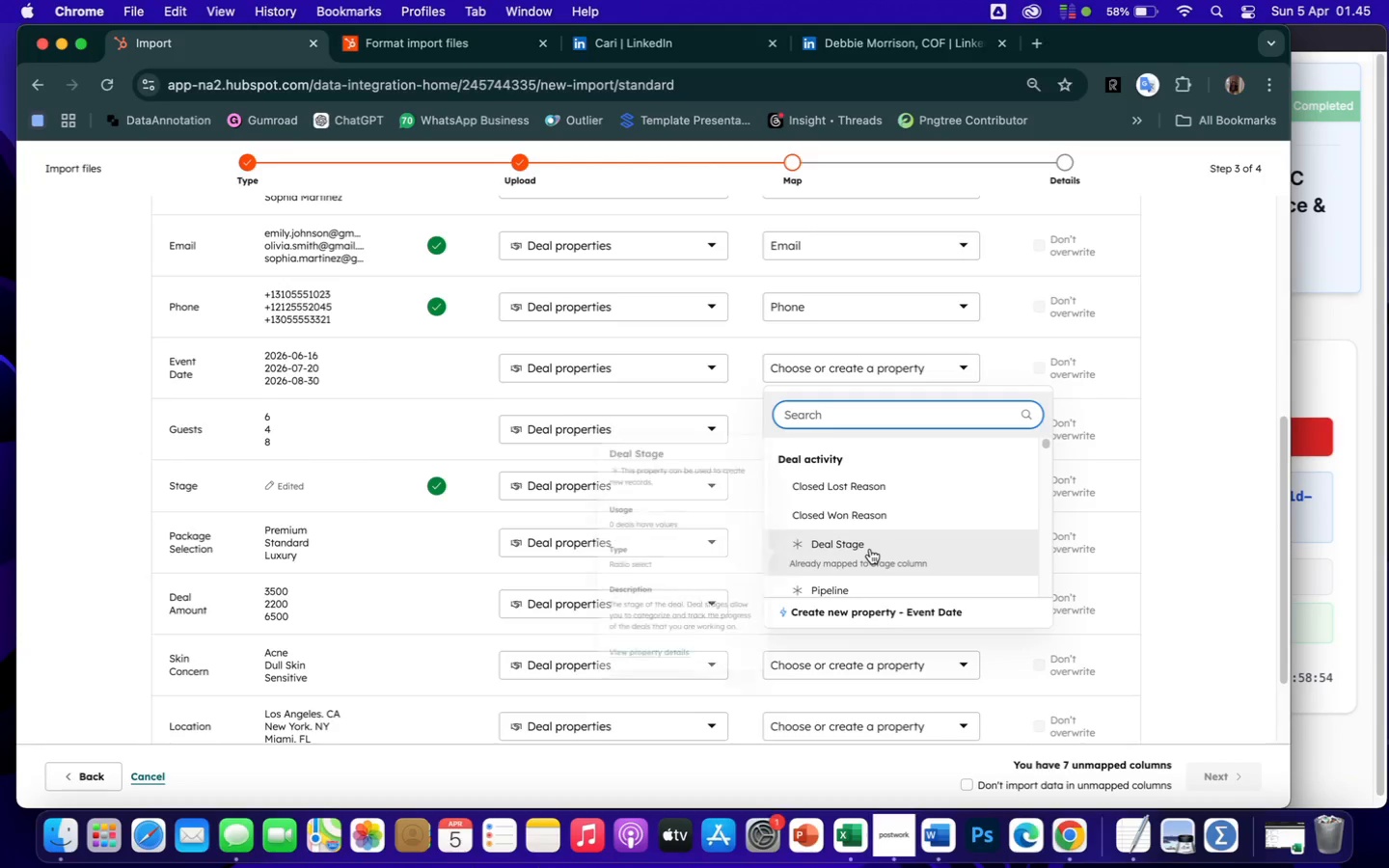 
scroll: coordinate [870, 549], scroll_direction: up, amount: 5.0
 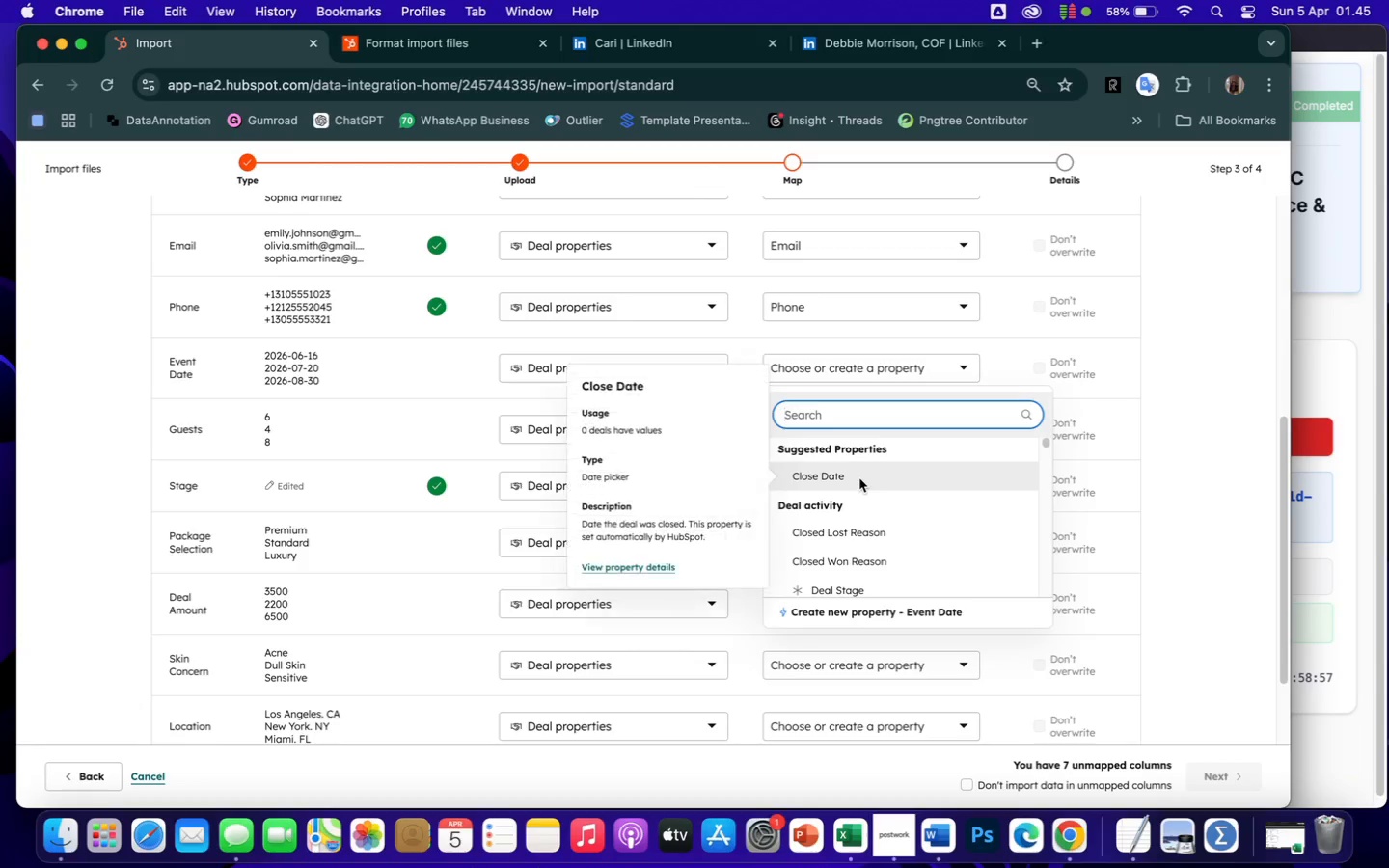 
mouse_move([864, 551])
 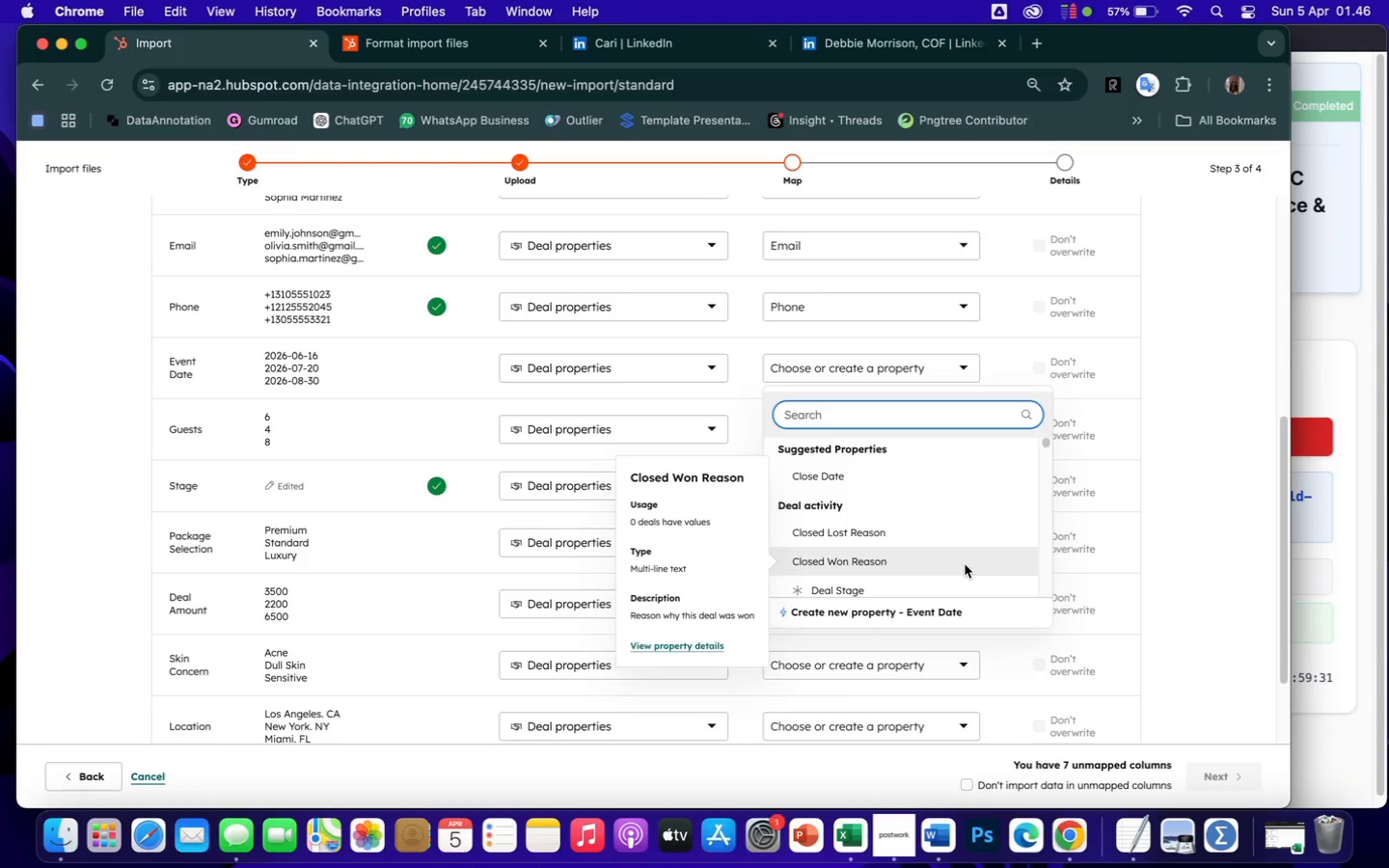 
wait(36.35)
 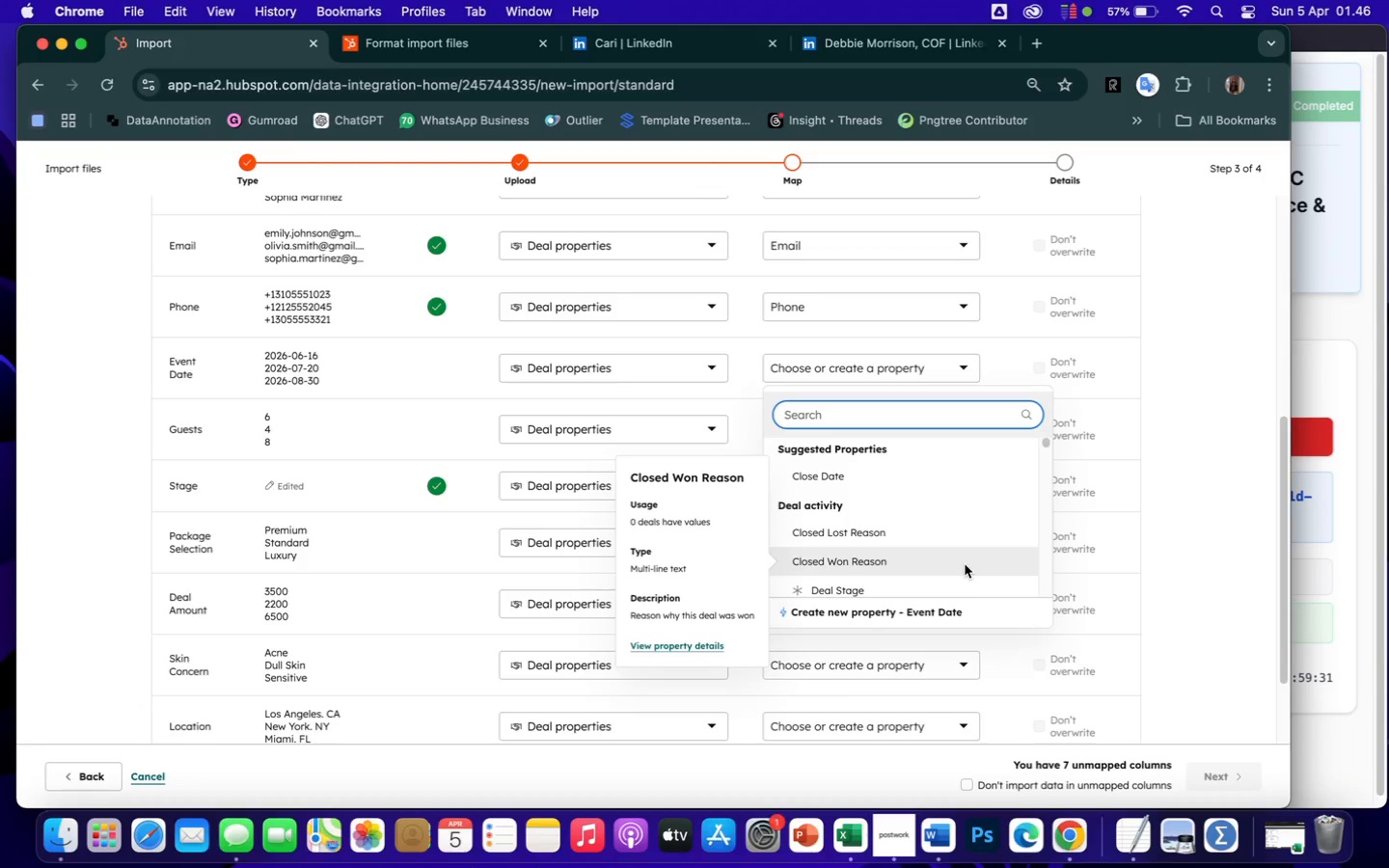 
scroll: coordinate [943, 541], scroll_direction: down, amount: 176.0
 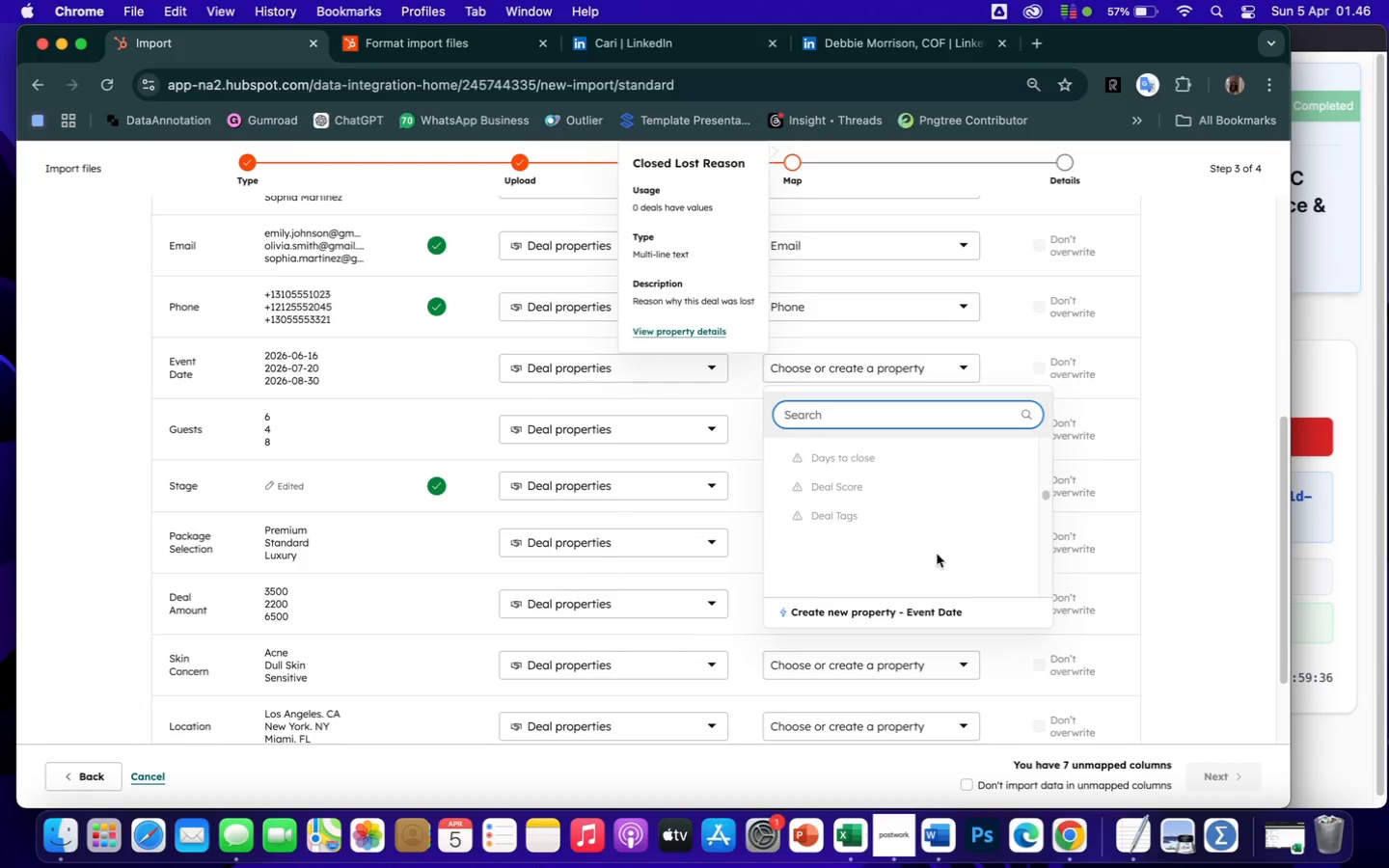 
mouse_move([919, 610])
 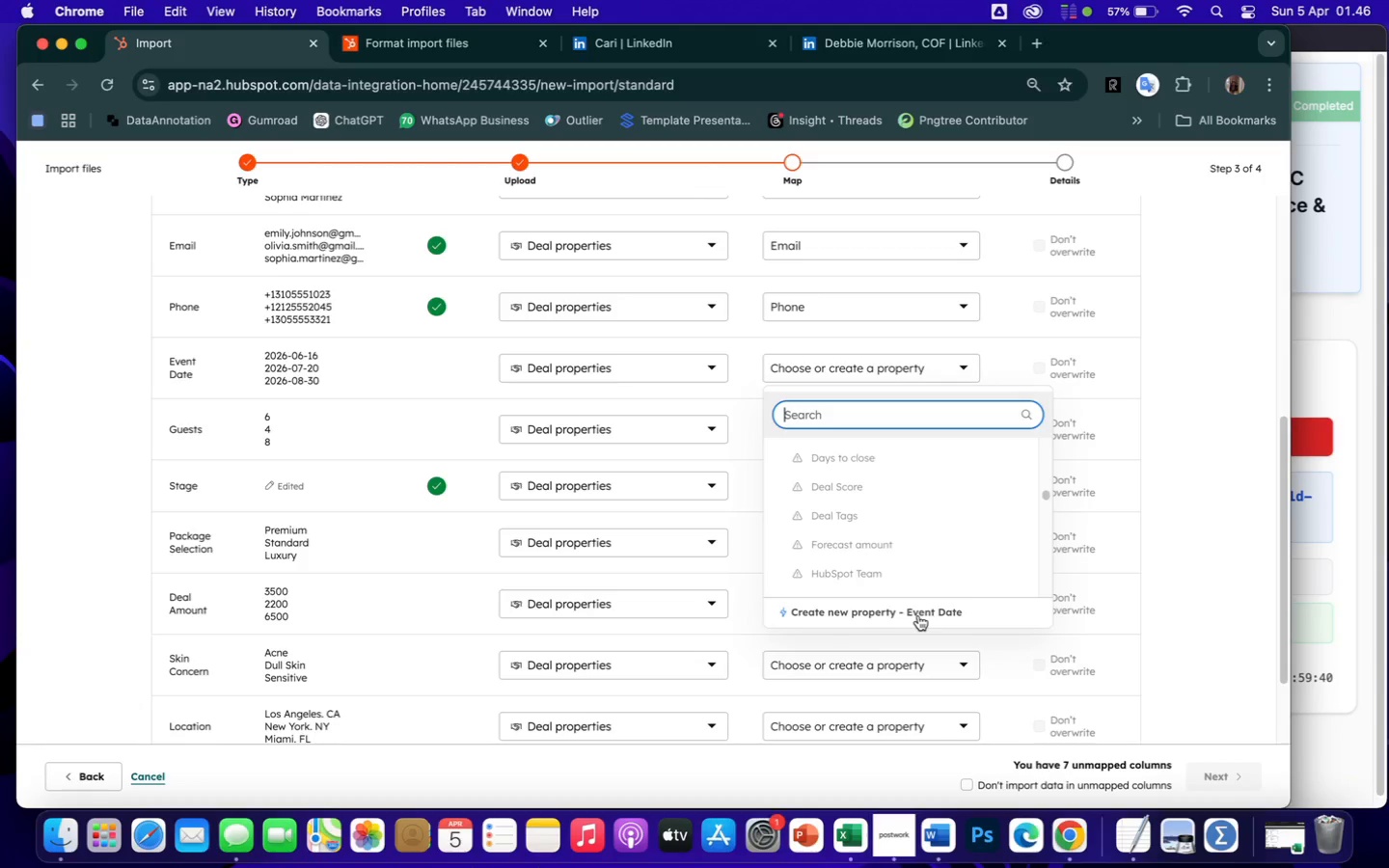 
left_click([918, 615])
 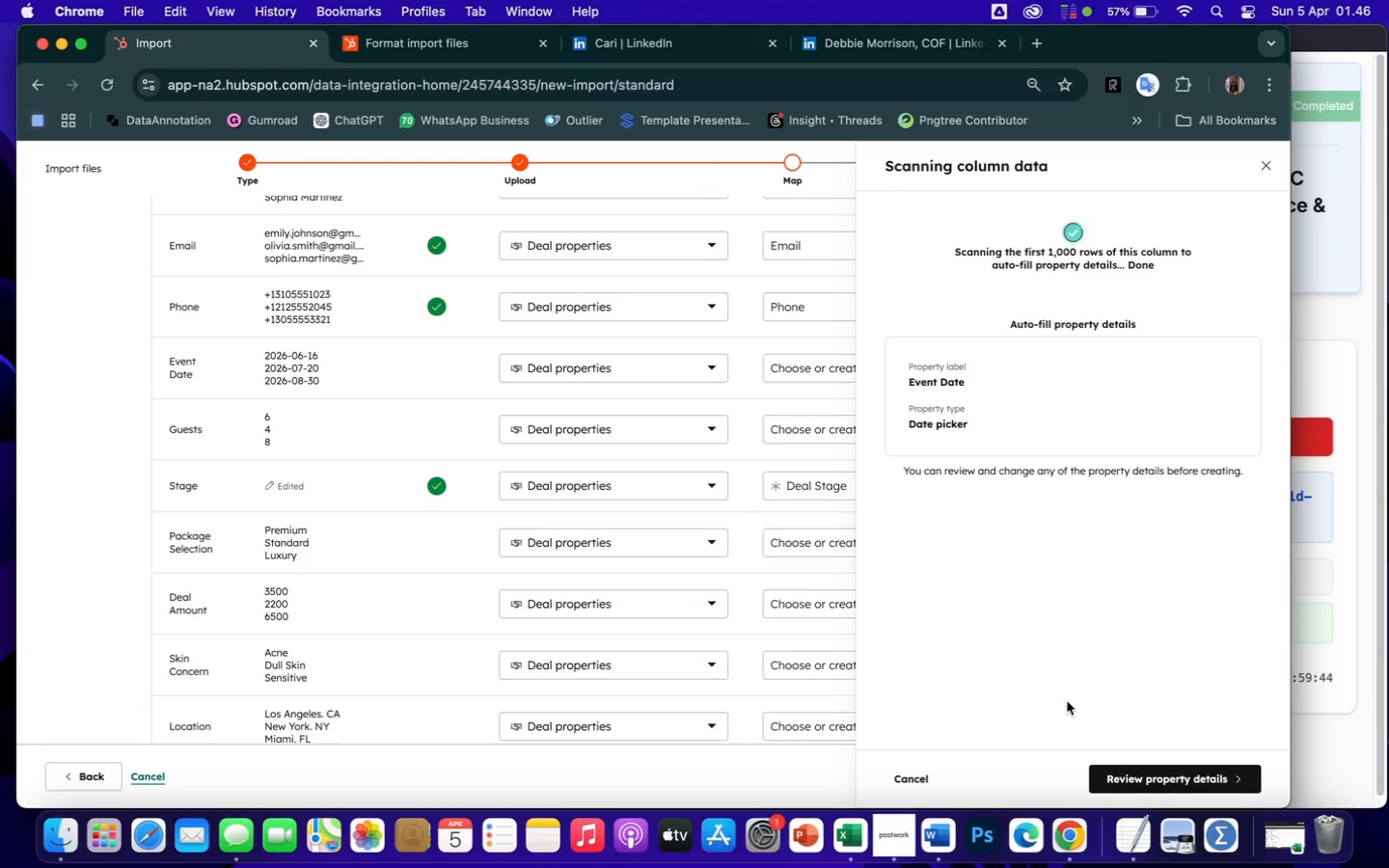 
wait(5.24)
 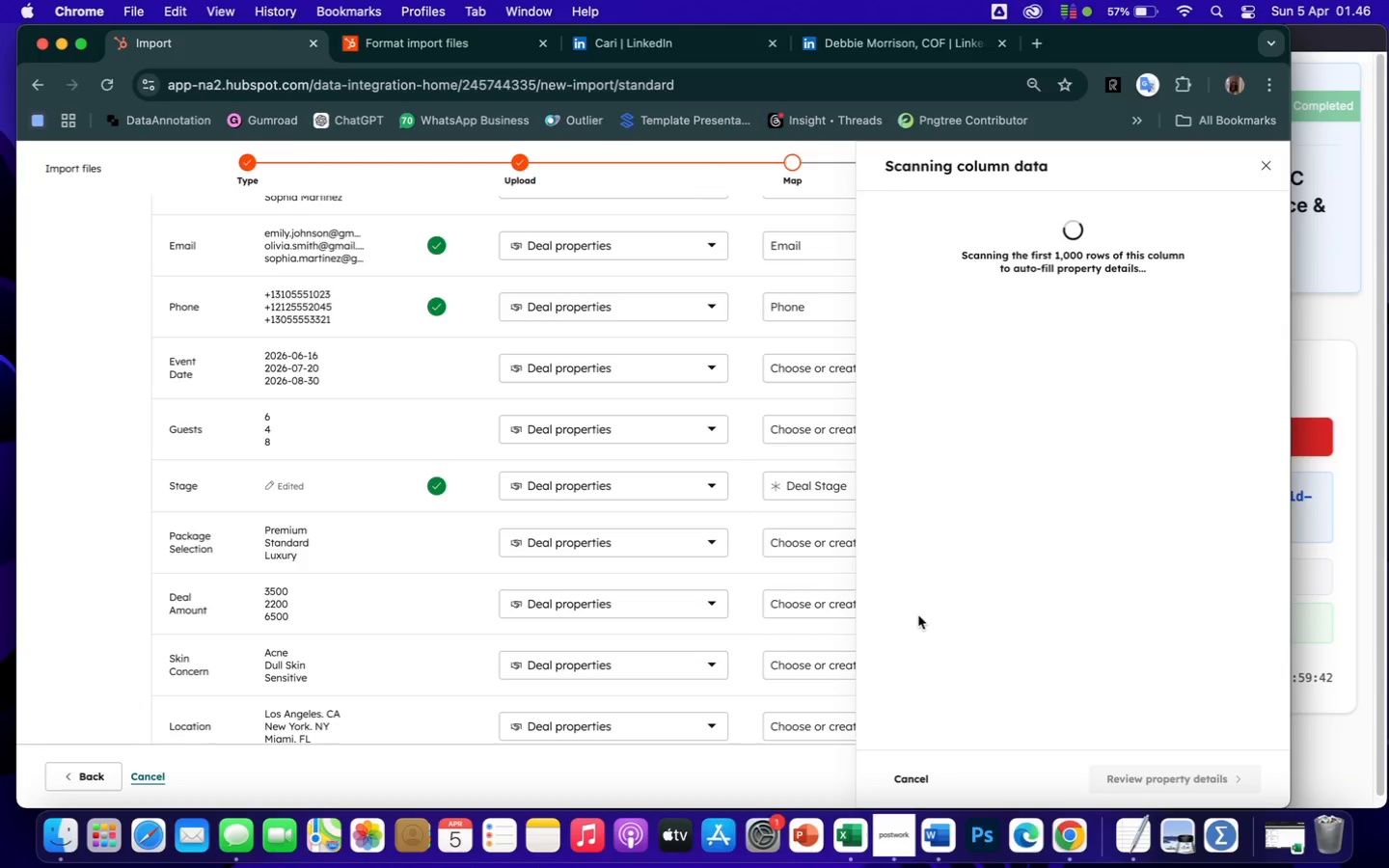 
left_click([1139, 774])
 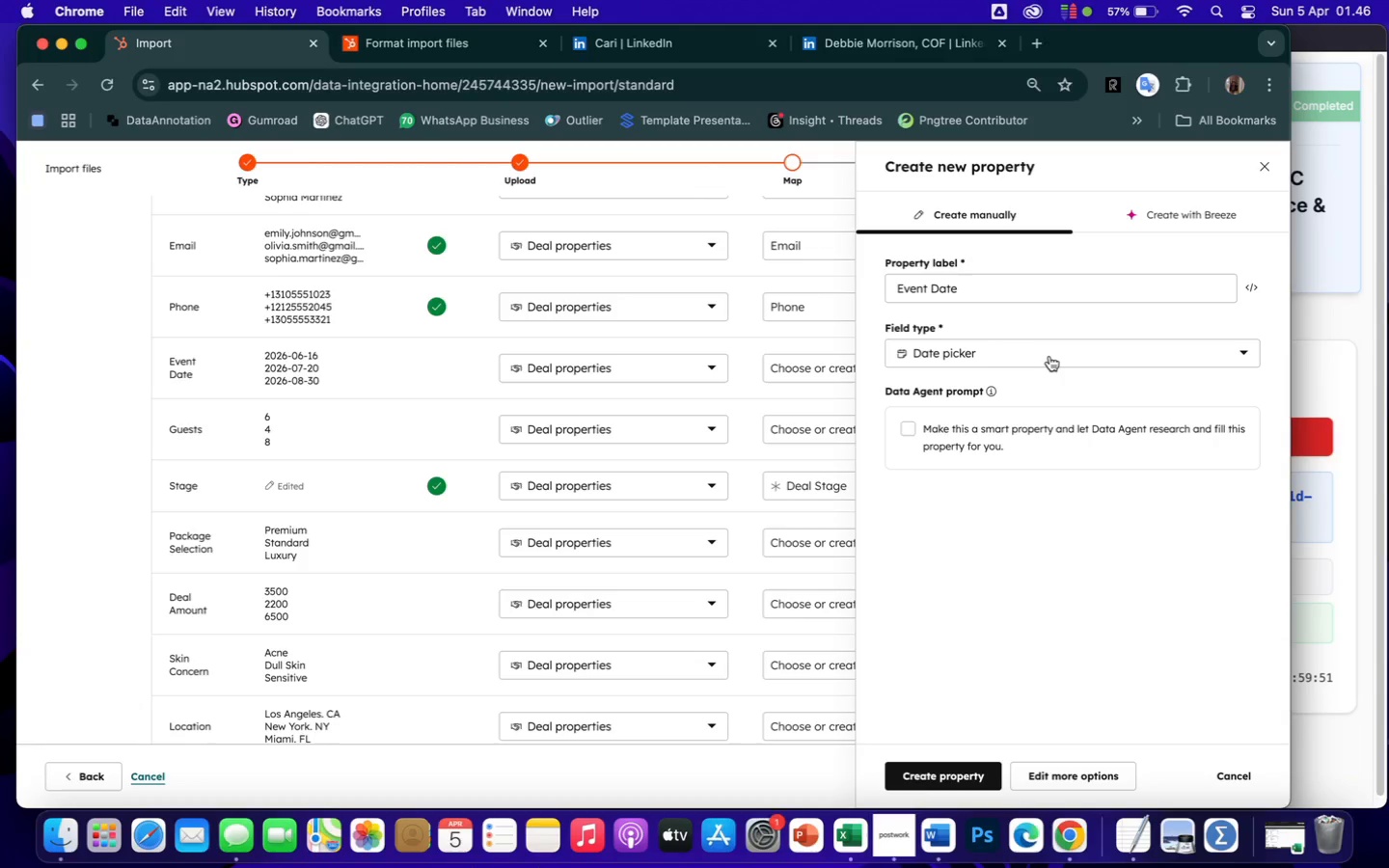 
wait(6.76)
 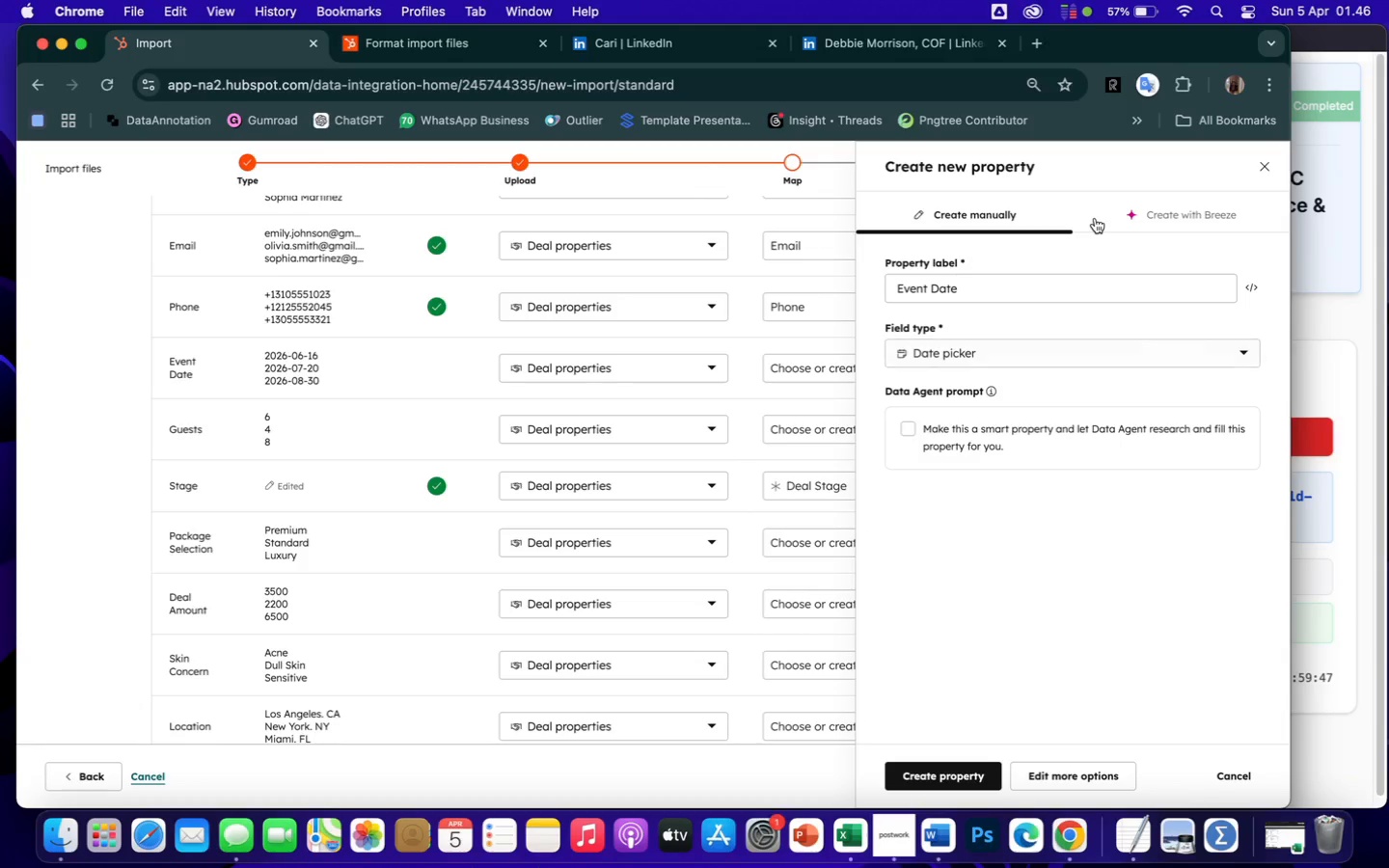 
left_click([979, 776])
 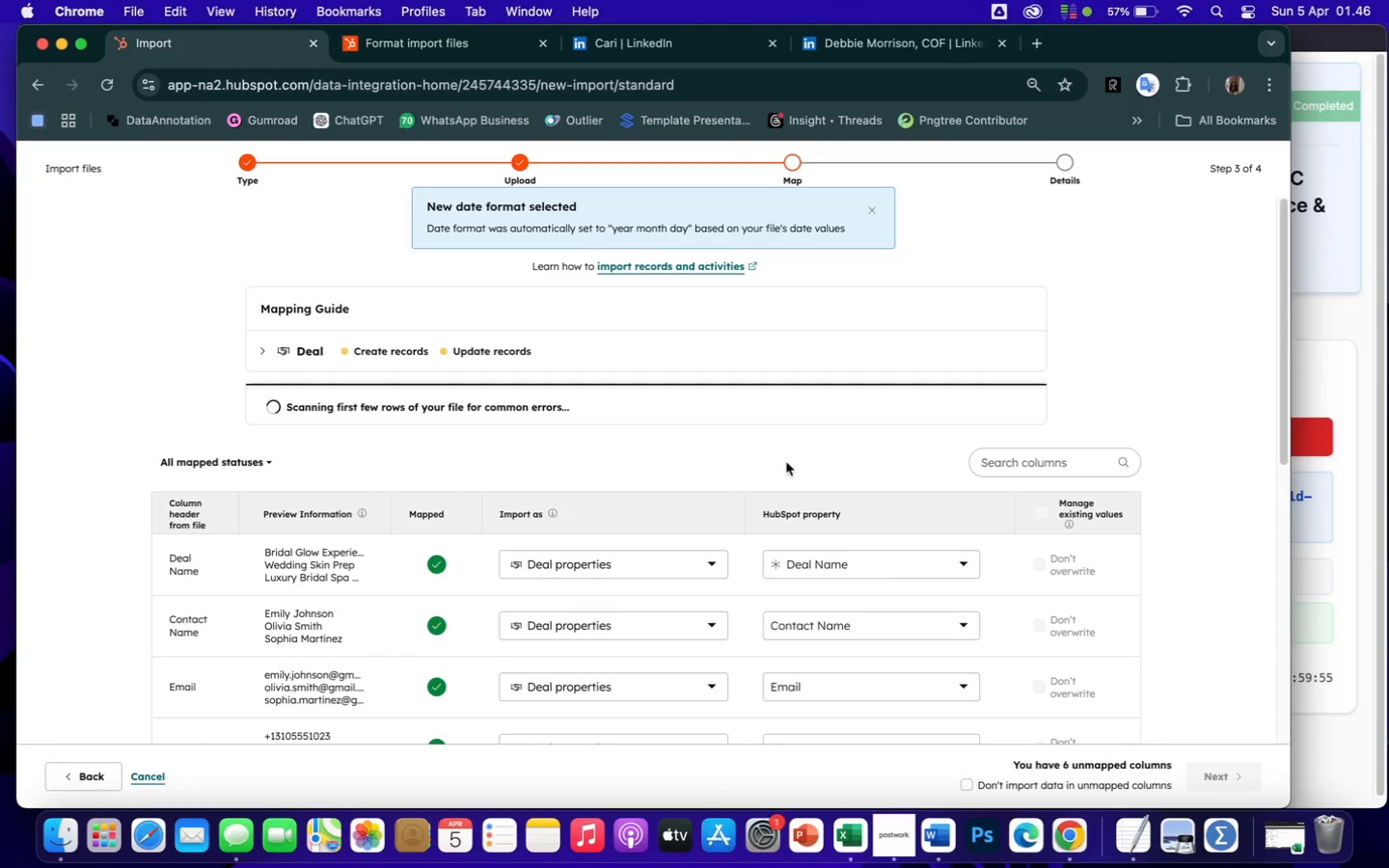 
scroll: coordinate [853, 598], scroll_direction: down, amount: 39.0
 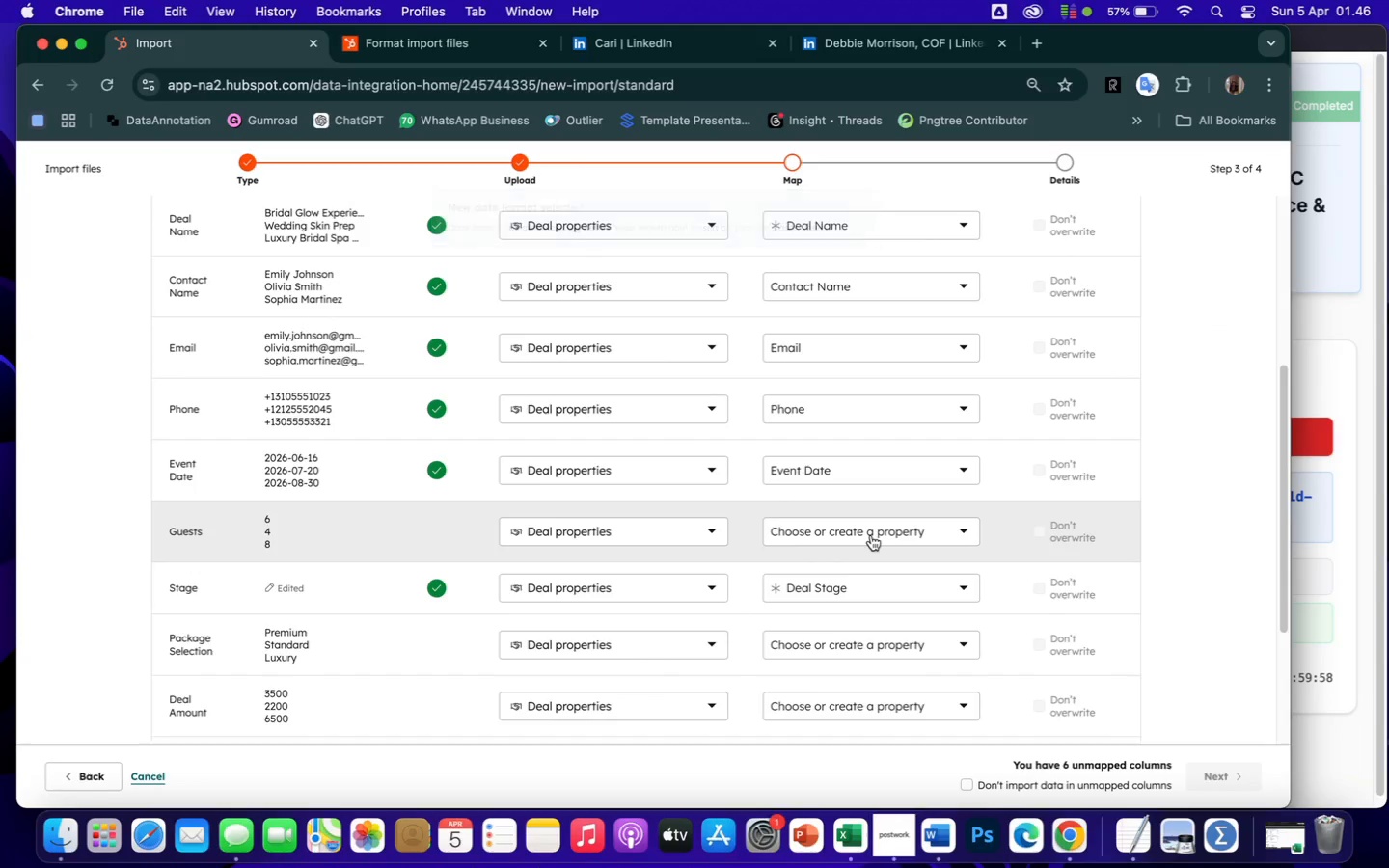 
left_click([871, 535])
 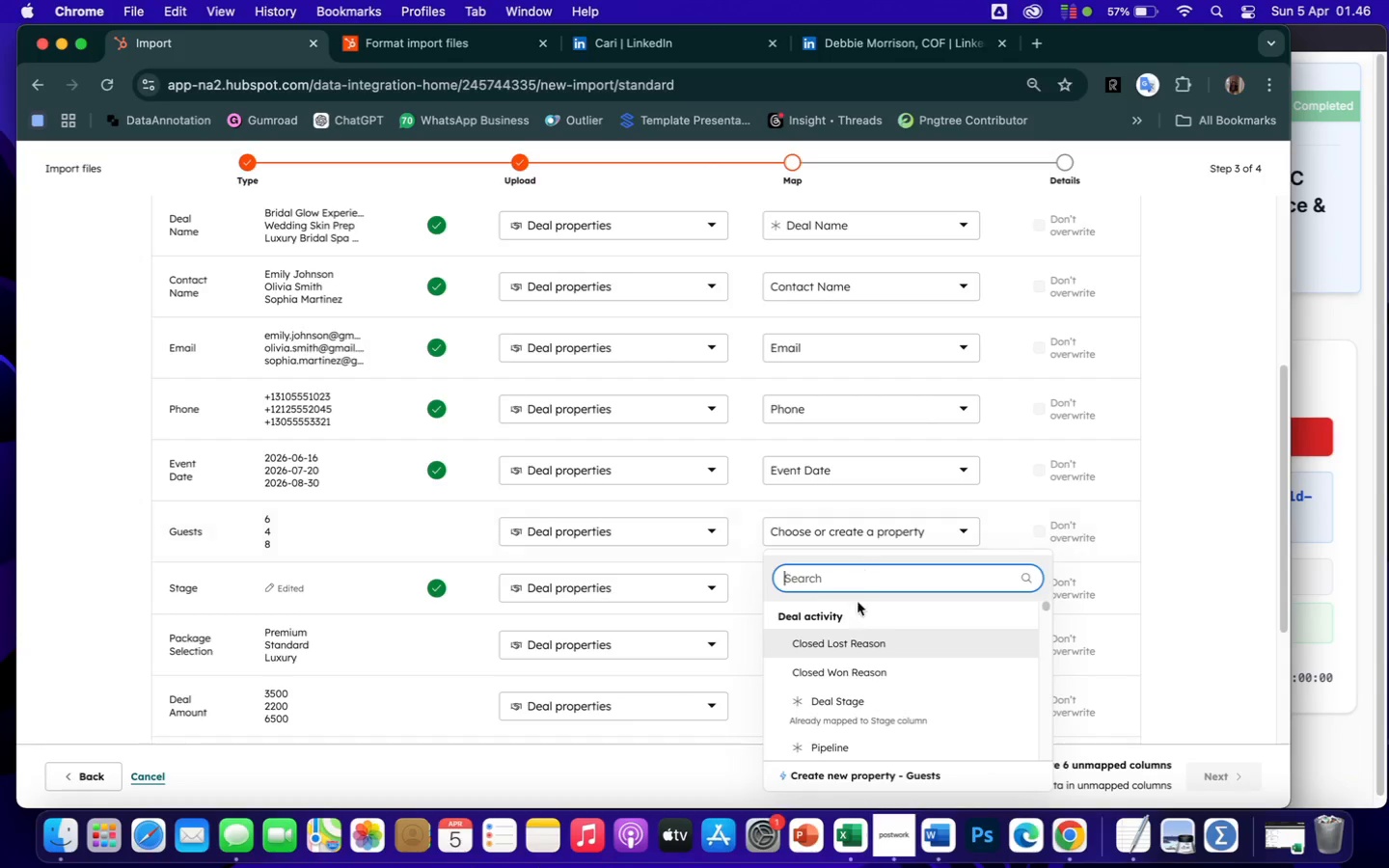 
scroll: coordinate [886, 696], scroll_direction: down, amount: 284.0
 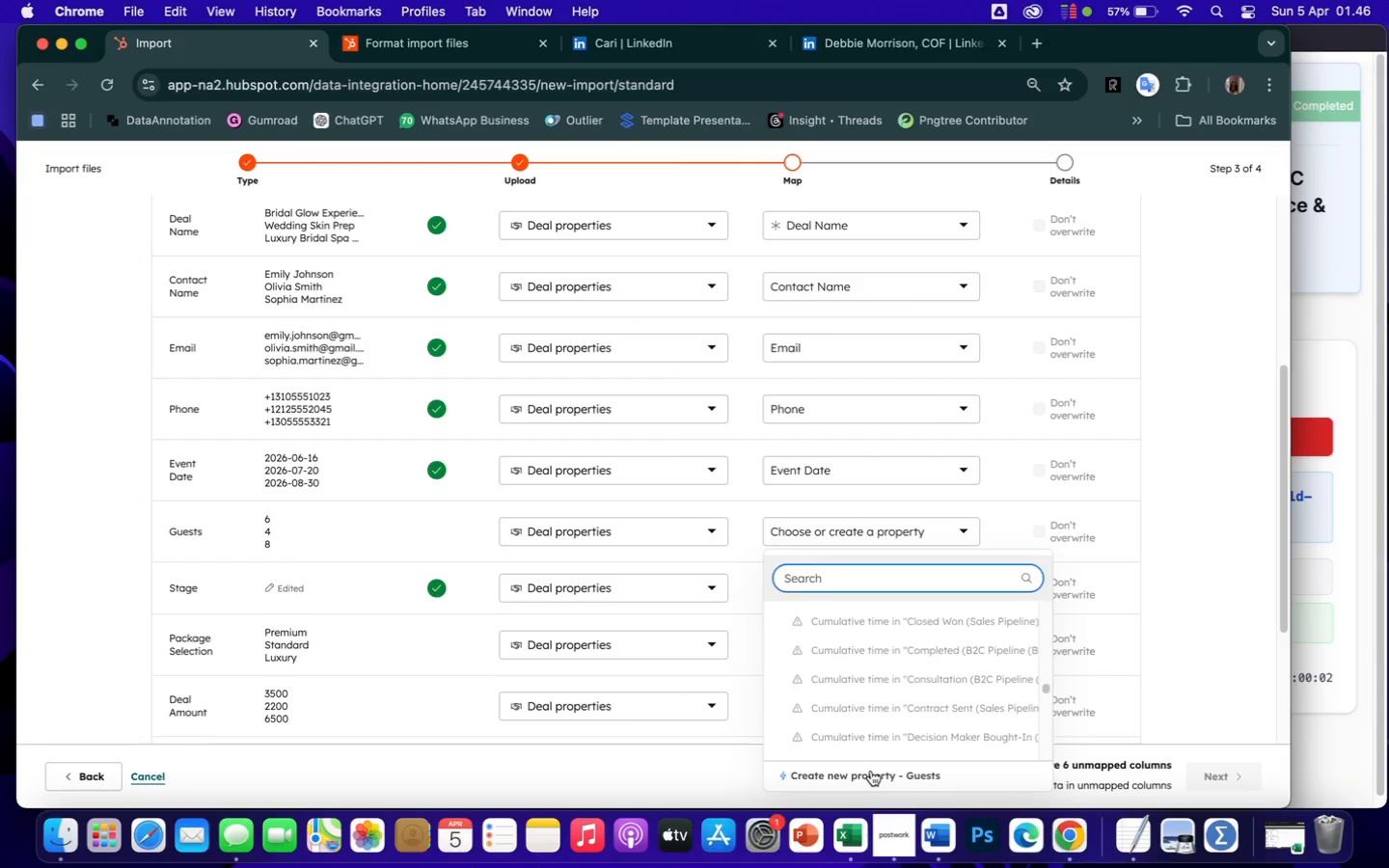 
left_click([871, 771])